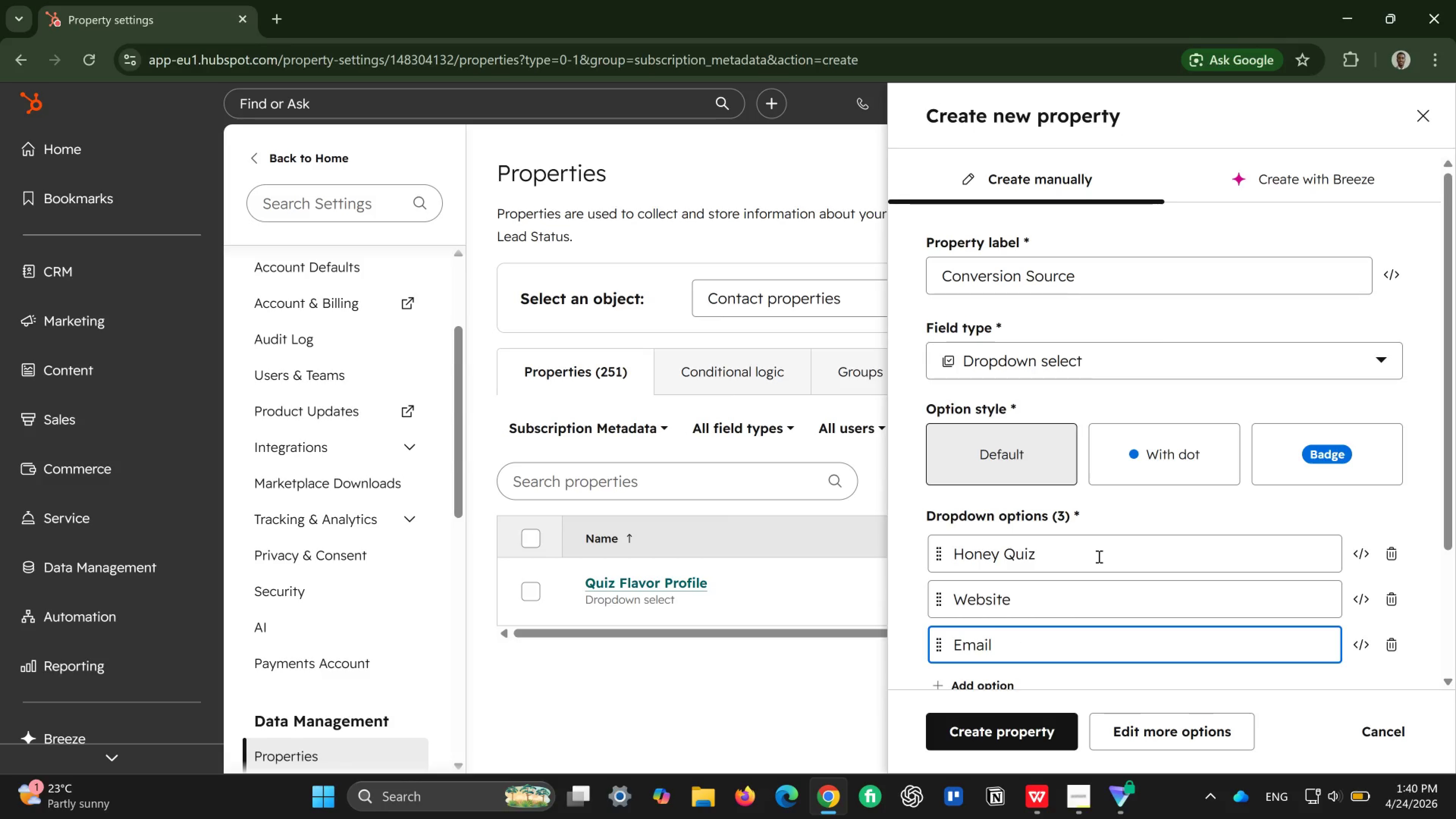 
key(Enter)
 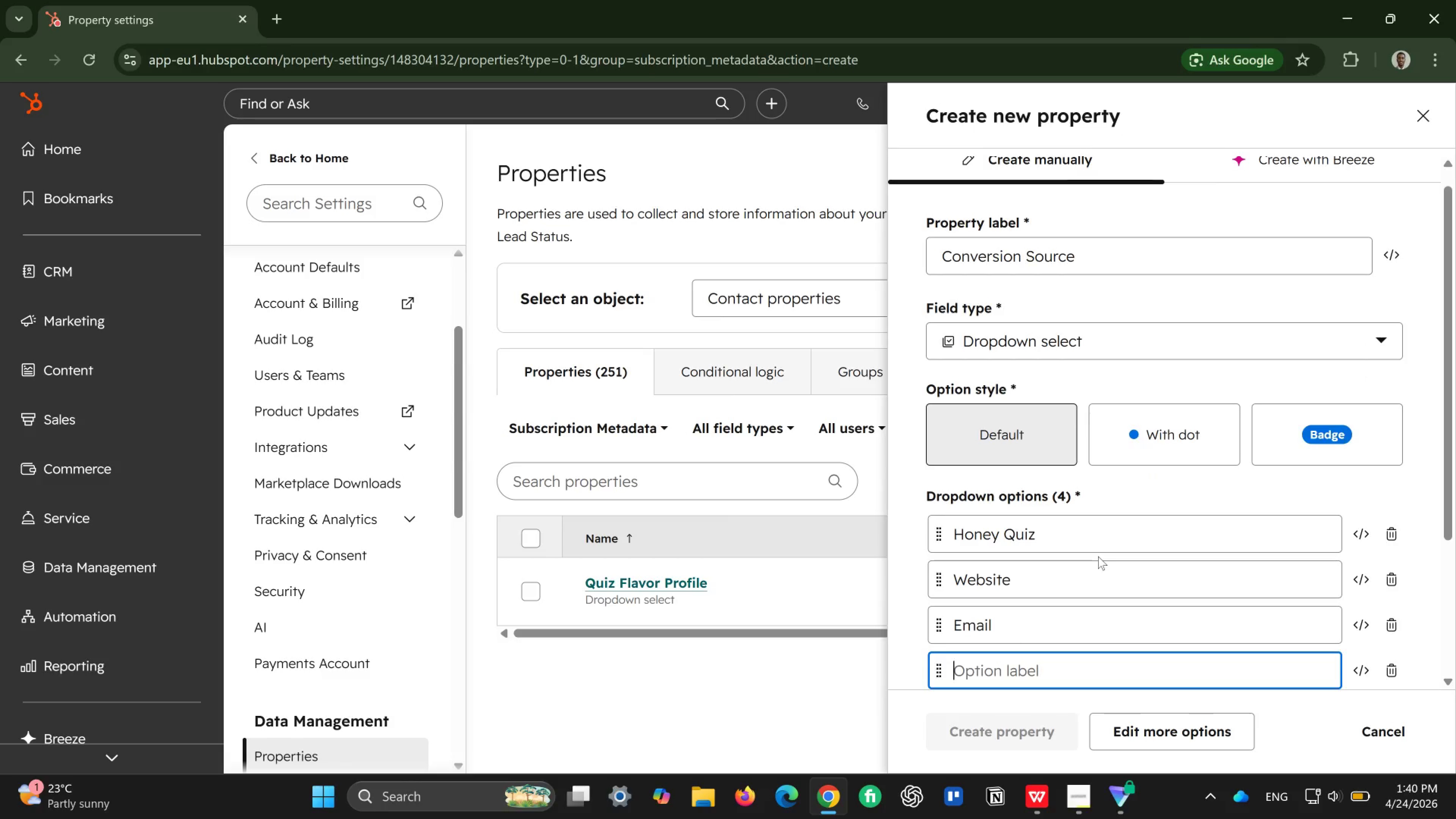 
type(Social)
 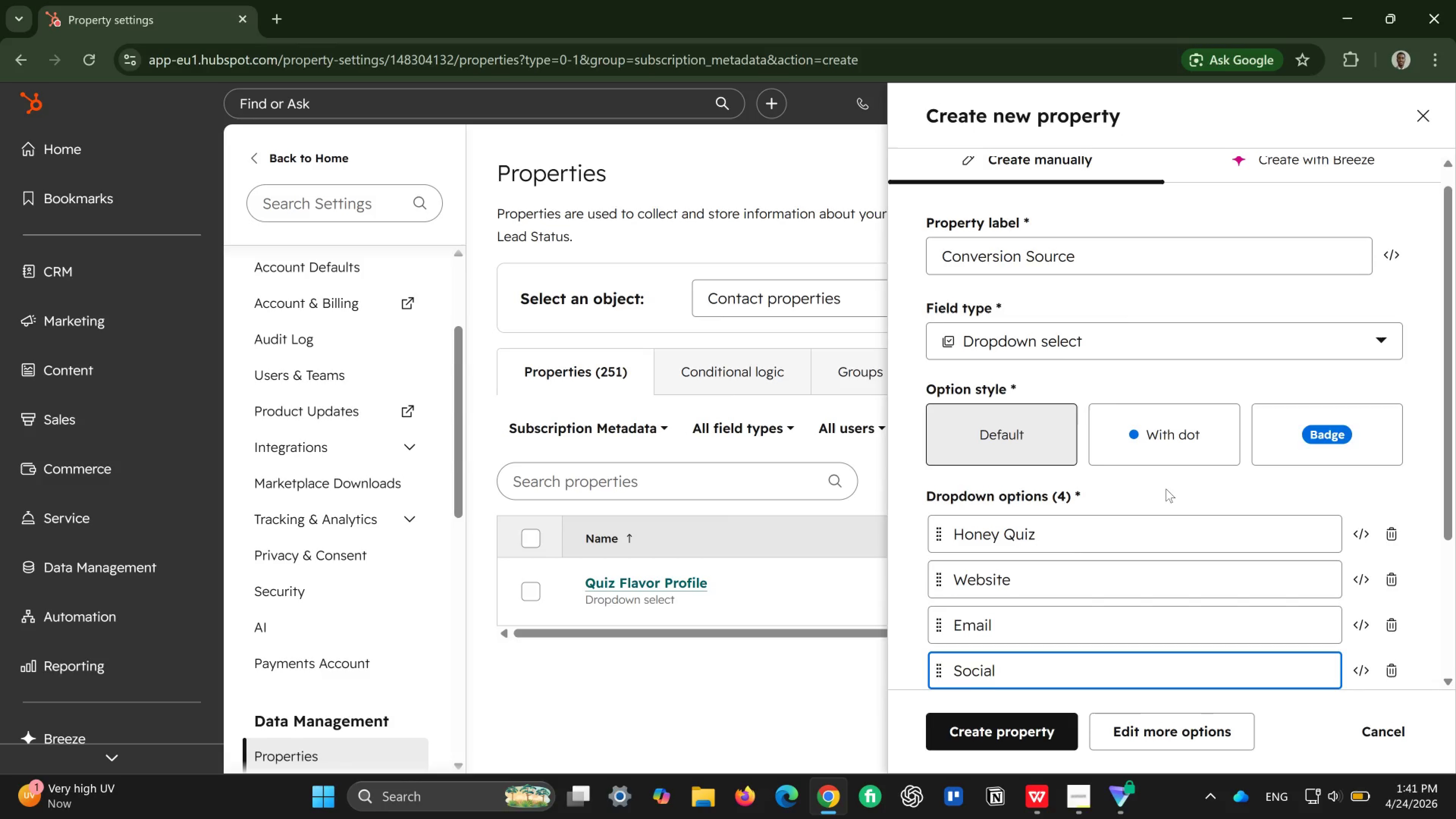 
wait(6.78)
 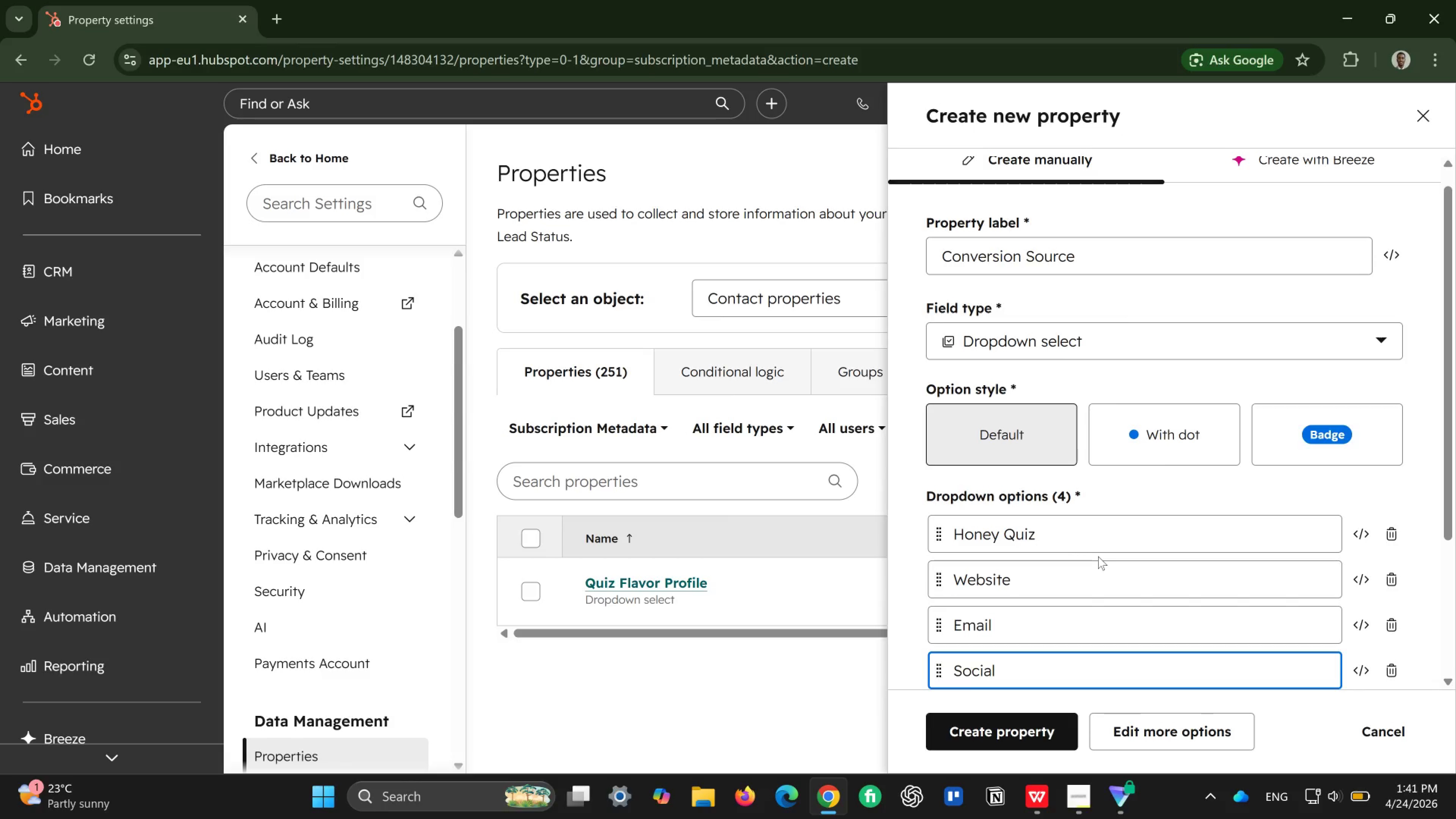 
left_click([1184, 732])
 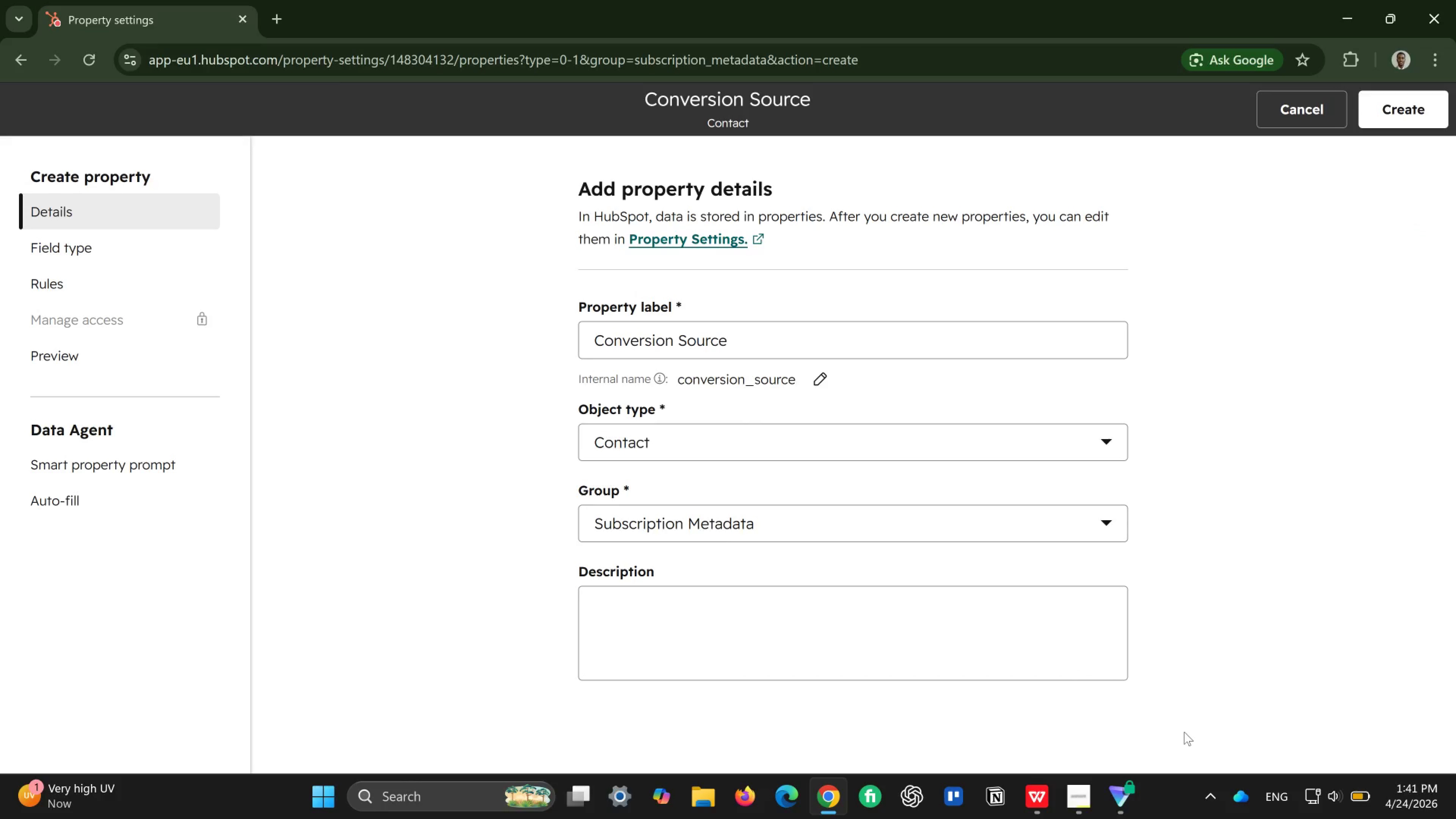 
wait(8.67)
 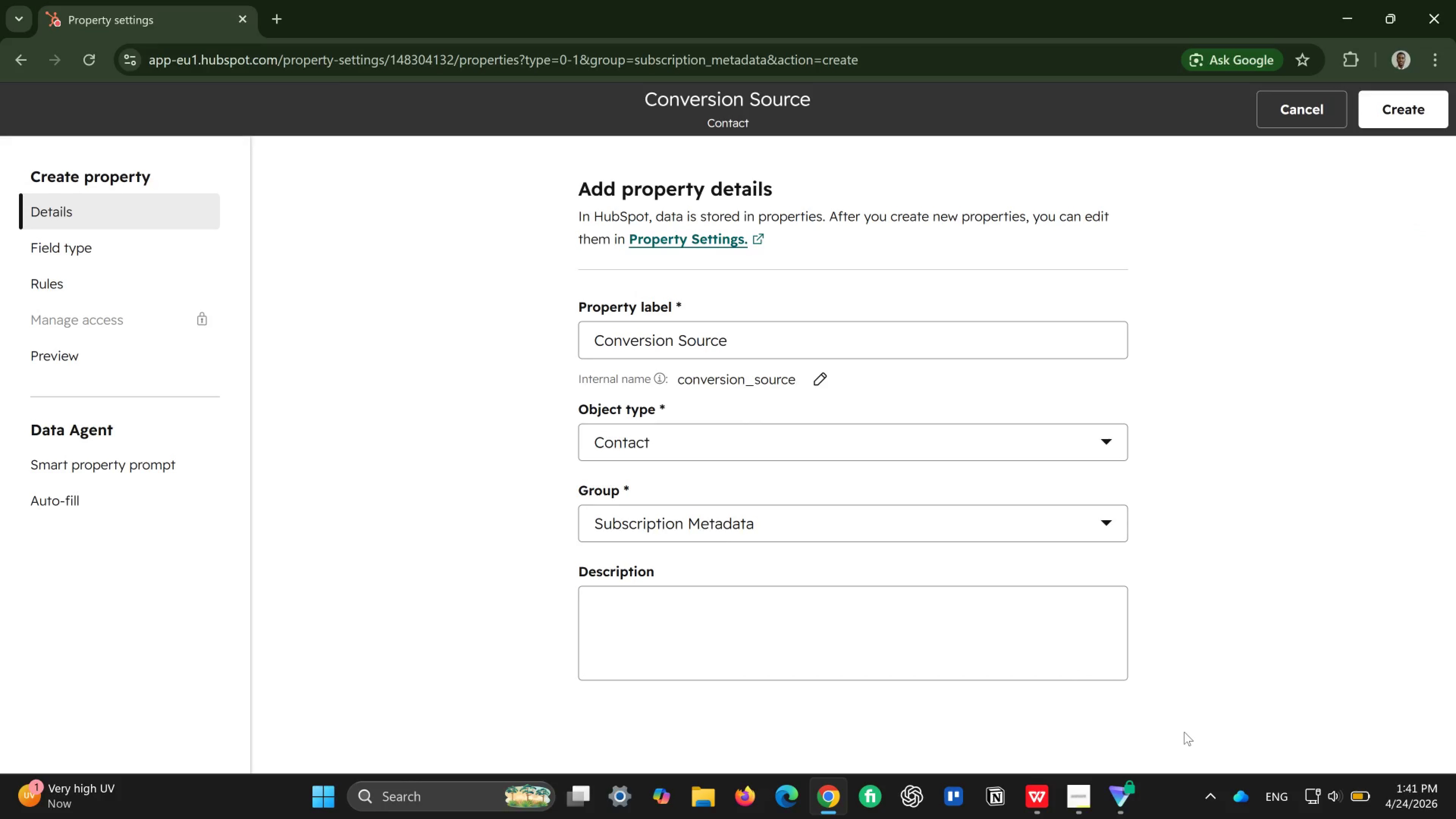 
left_click([926, 670])
 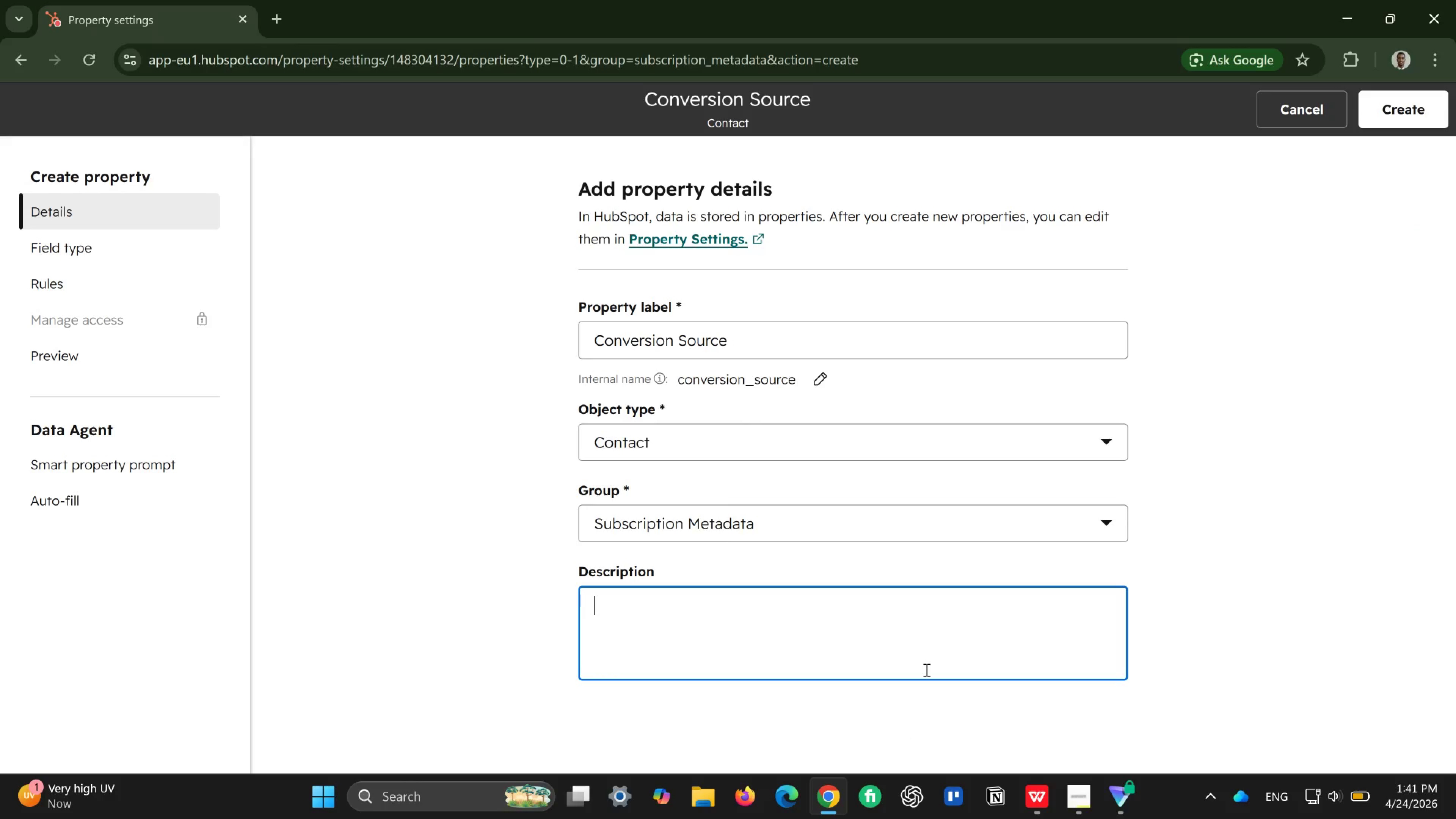 
type(A dropdown contact property that tracks how a customer entered the funnel or )
 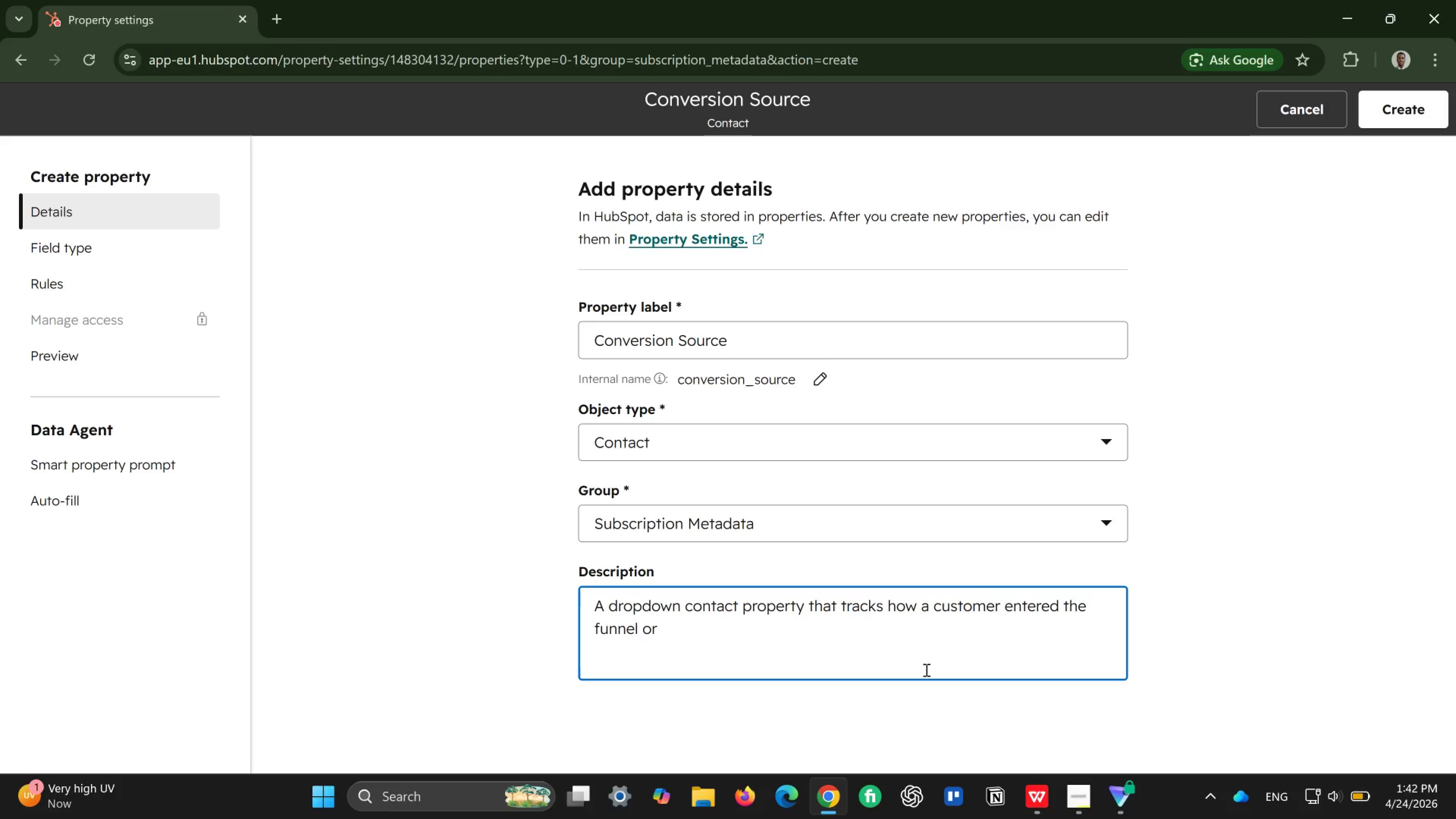 
type(converted.)
 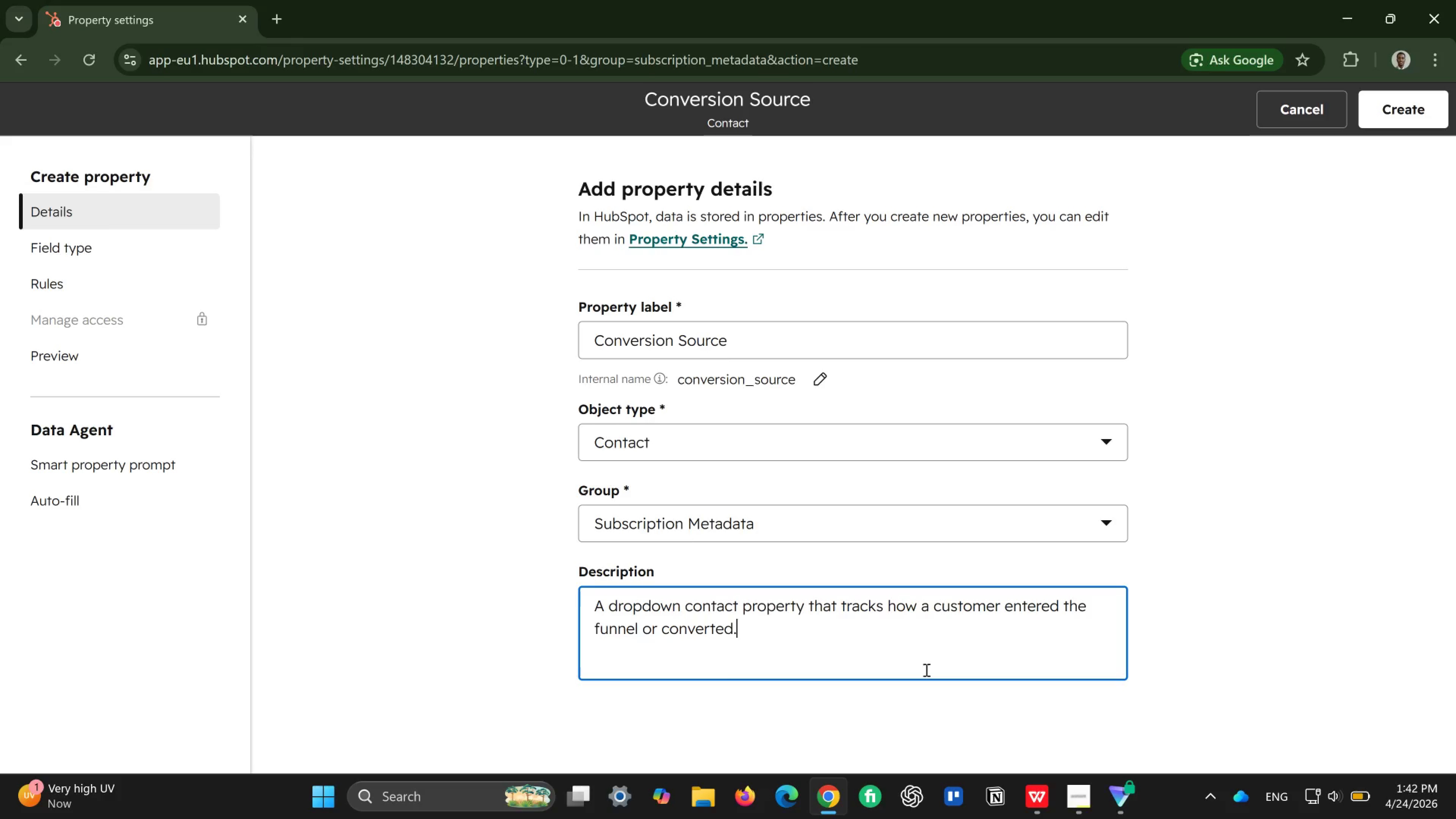 
key(Enter)
 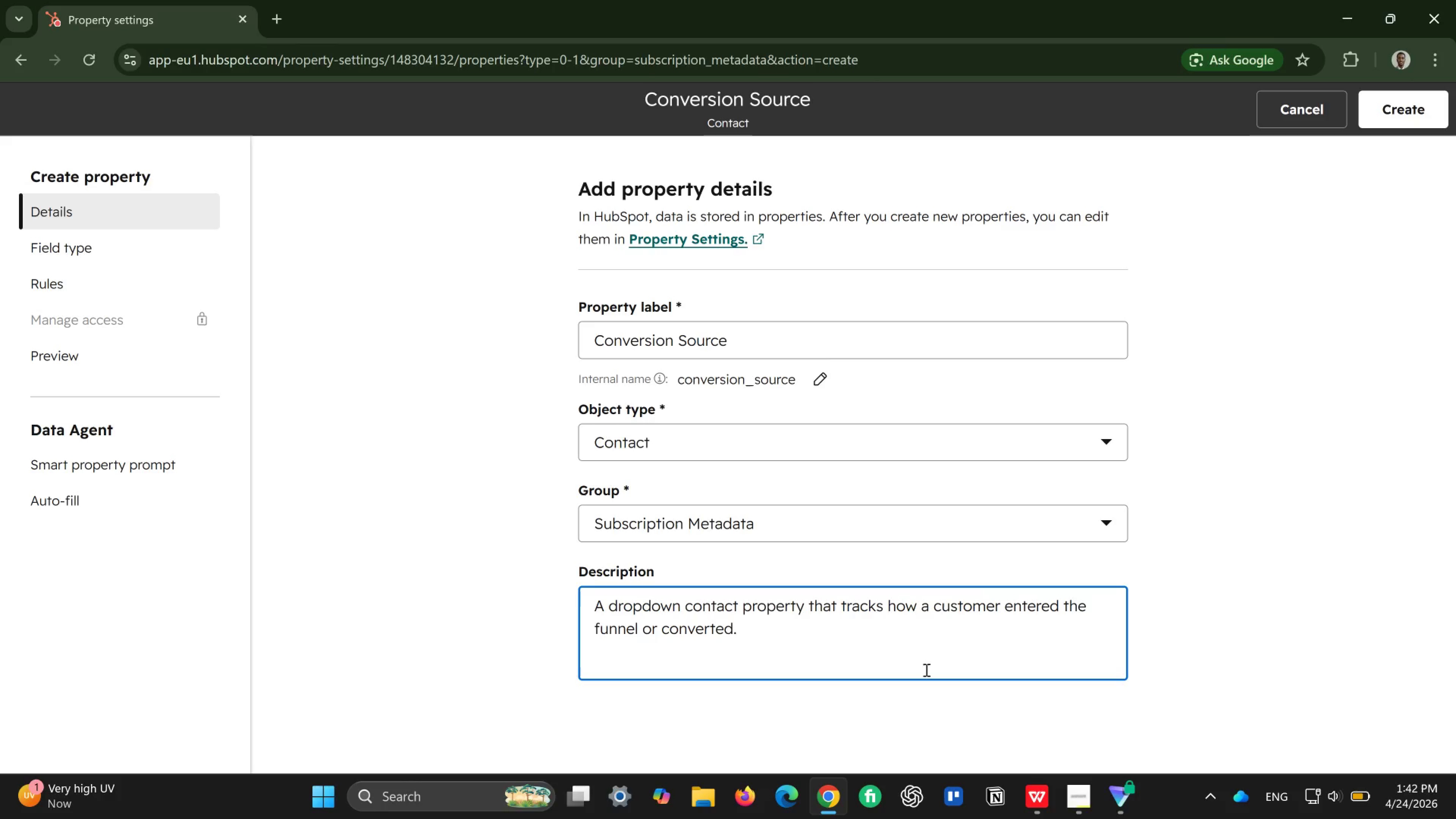 
type(This )
 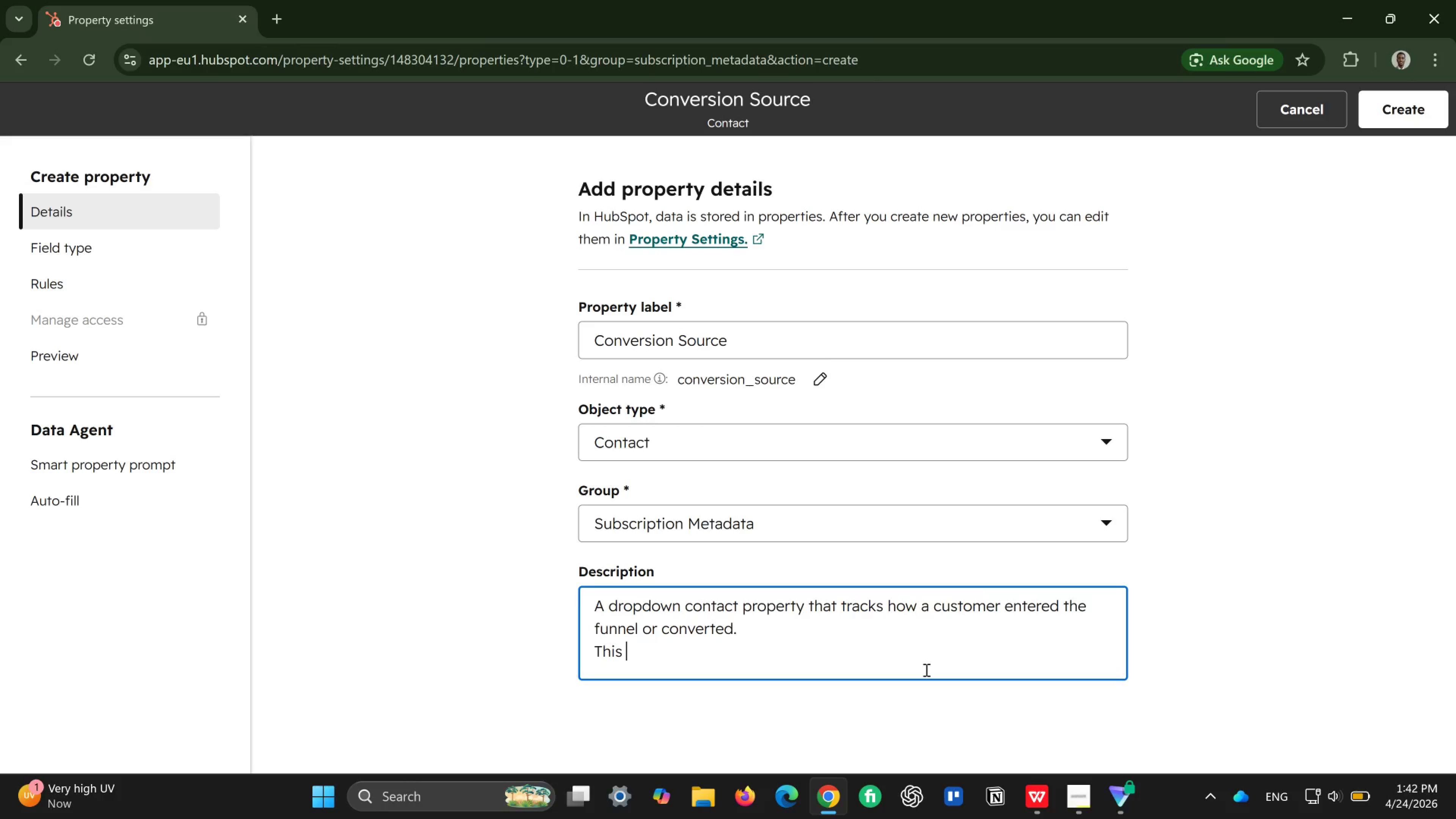 
type(P)
key(Backspace)
type(property is used to measure e)
key(Backspace)
type(which source (specially the Honey Quiz) is generating subscription)
 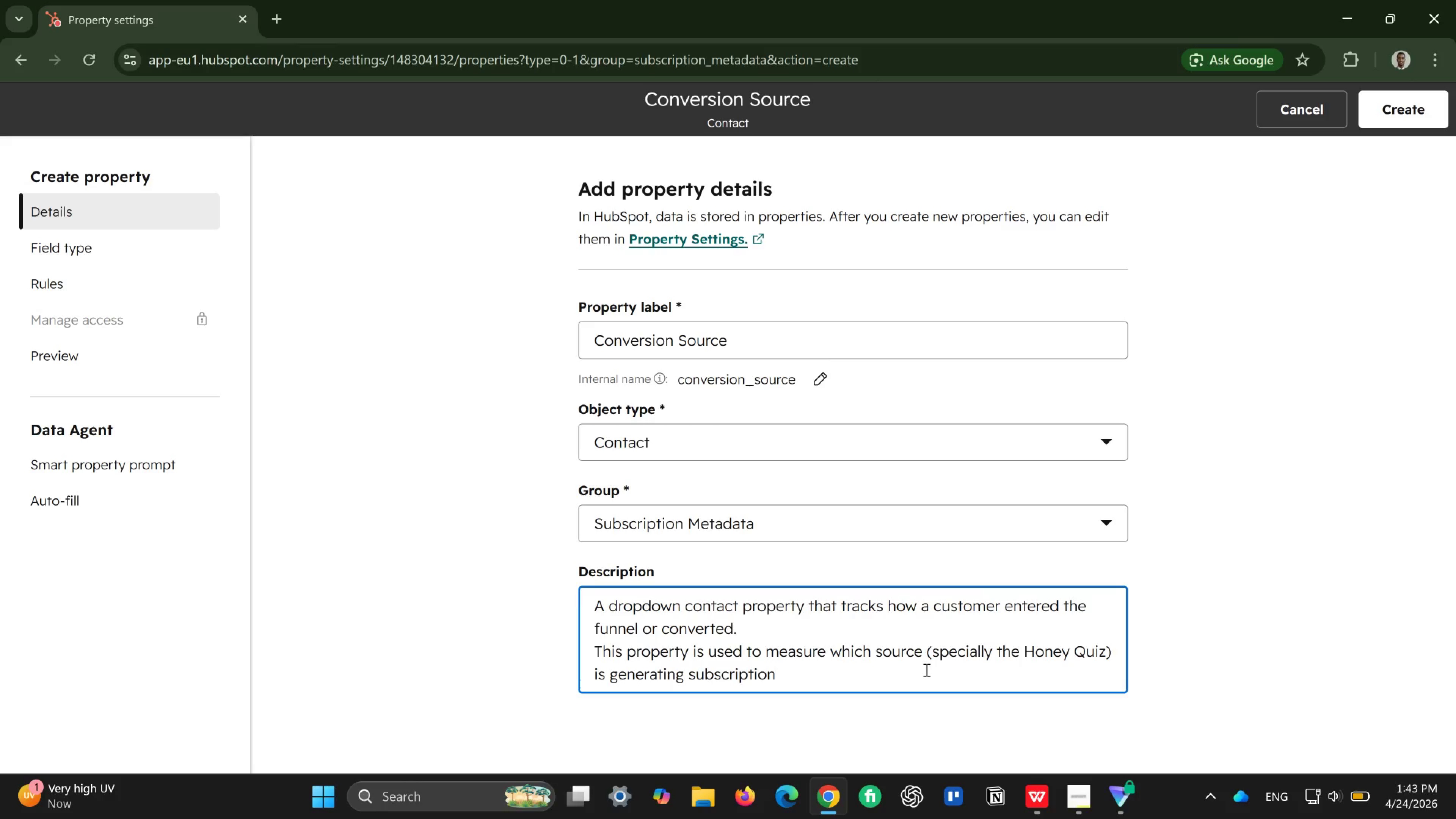 
type( deals.)
 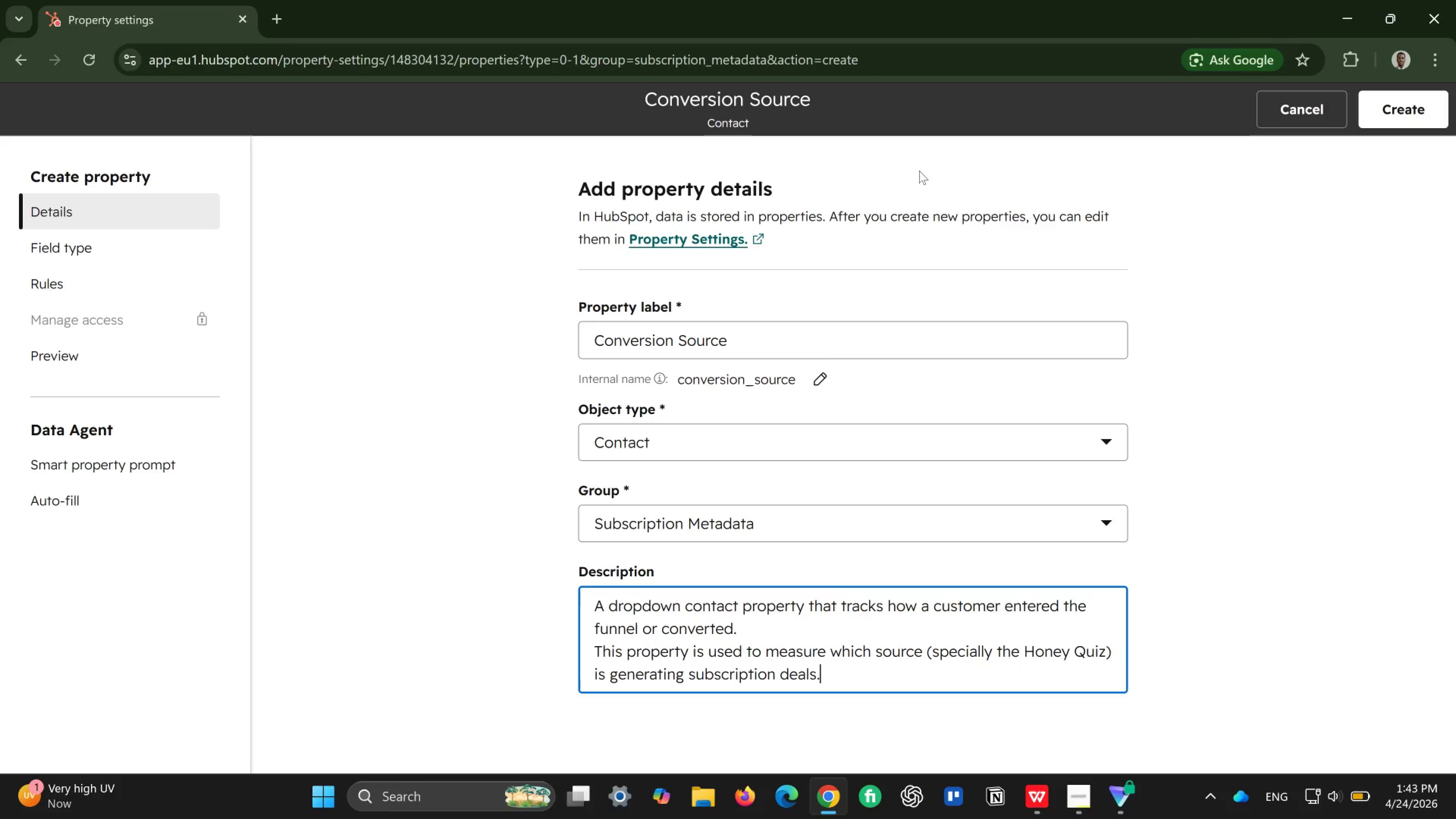 
left_click([1396, 109])
 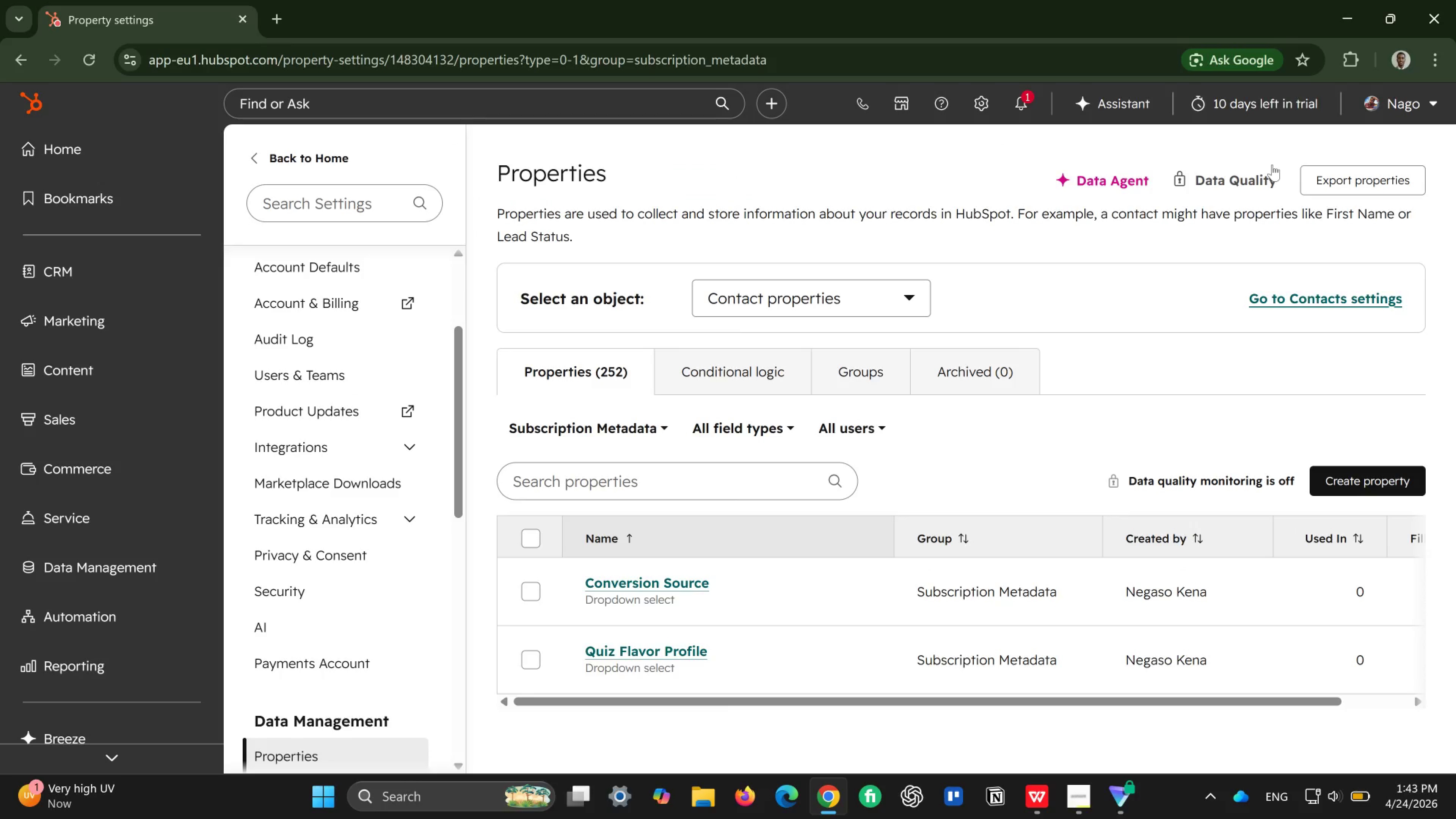 
wait(22.92)
 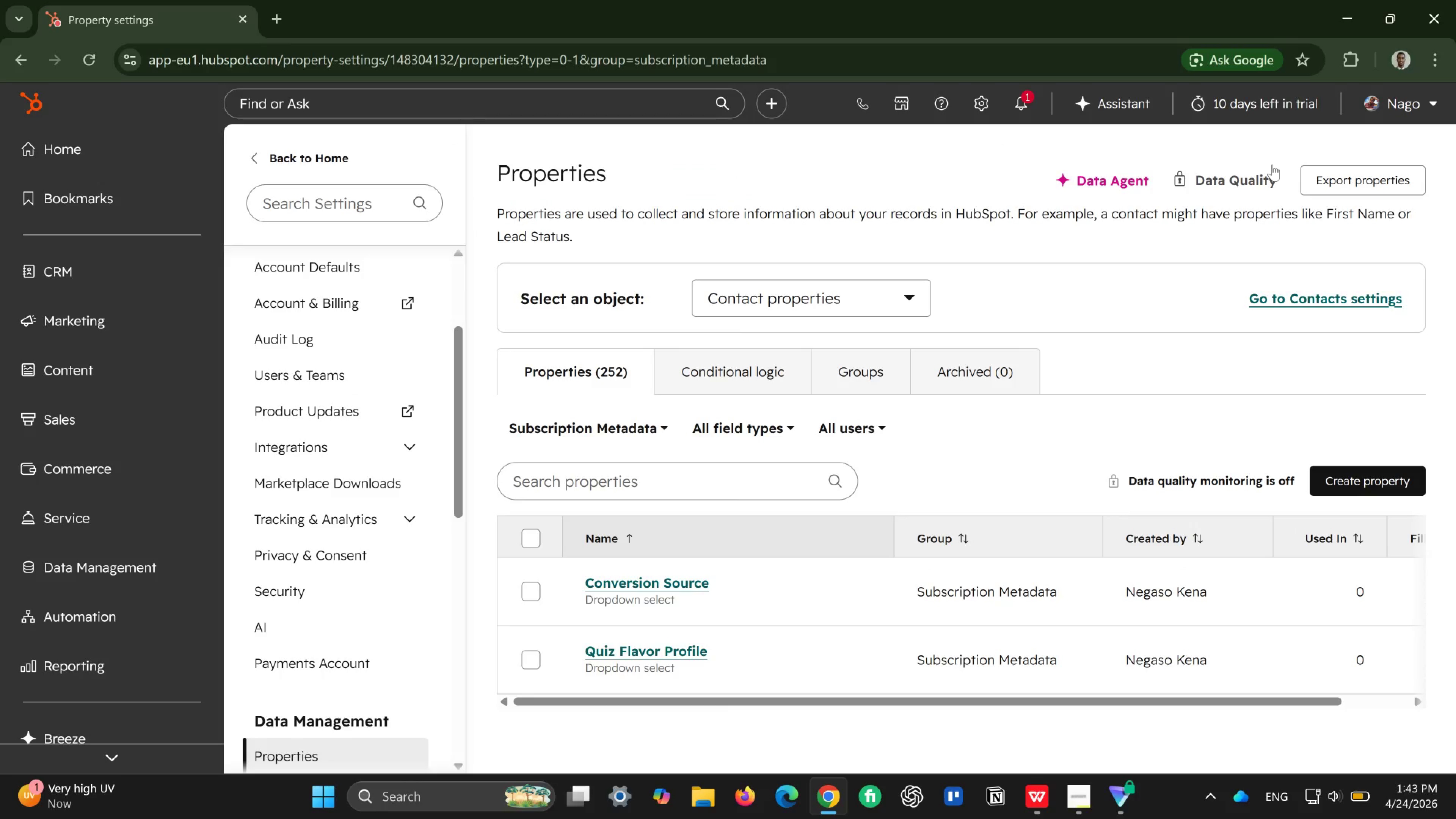 
scroll: coordinate [1268, 206], scroll_direction: down, amount: 3.0
 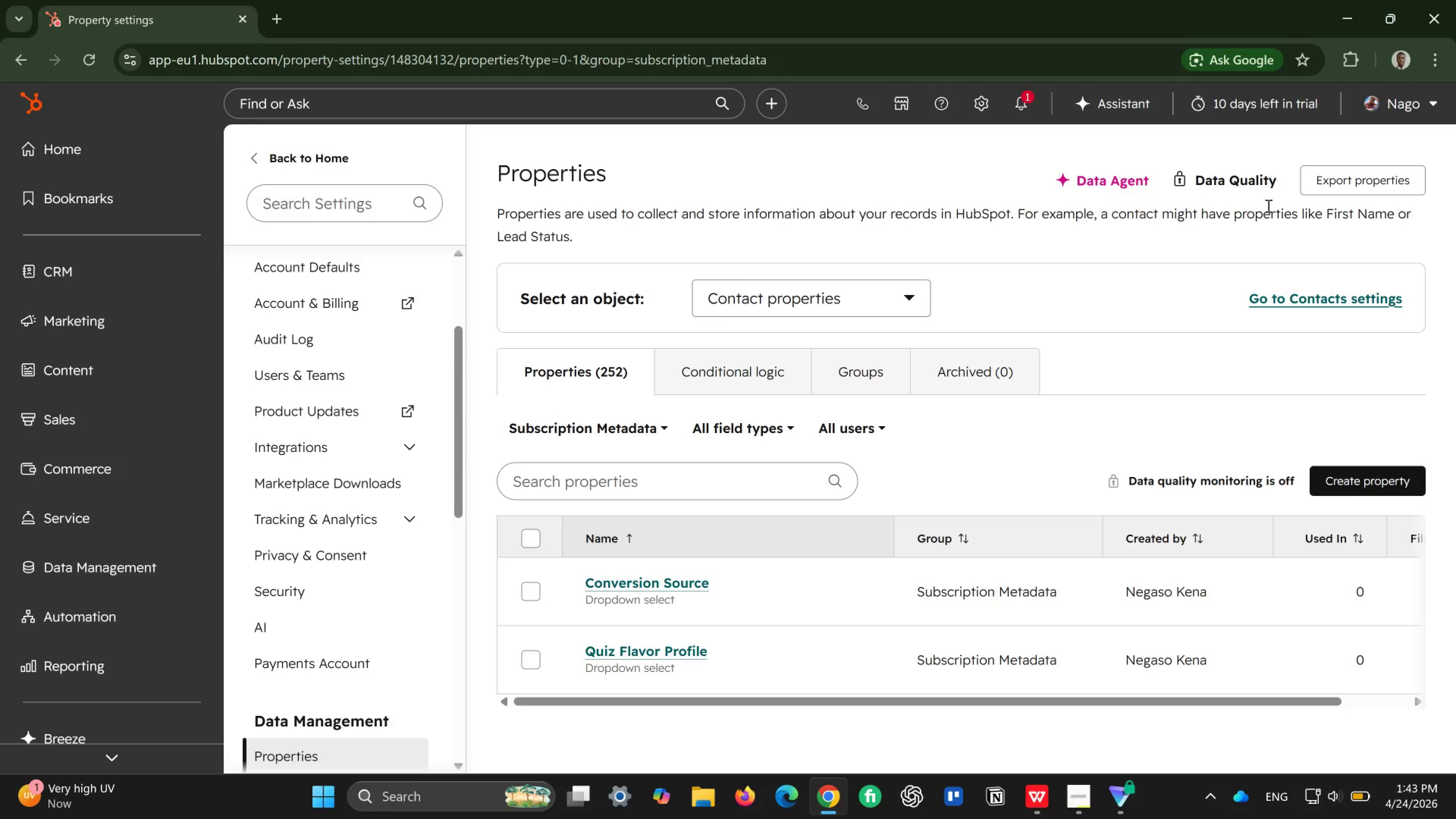 
wait(8.68)
 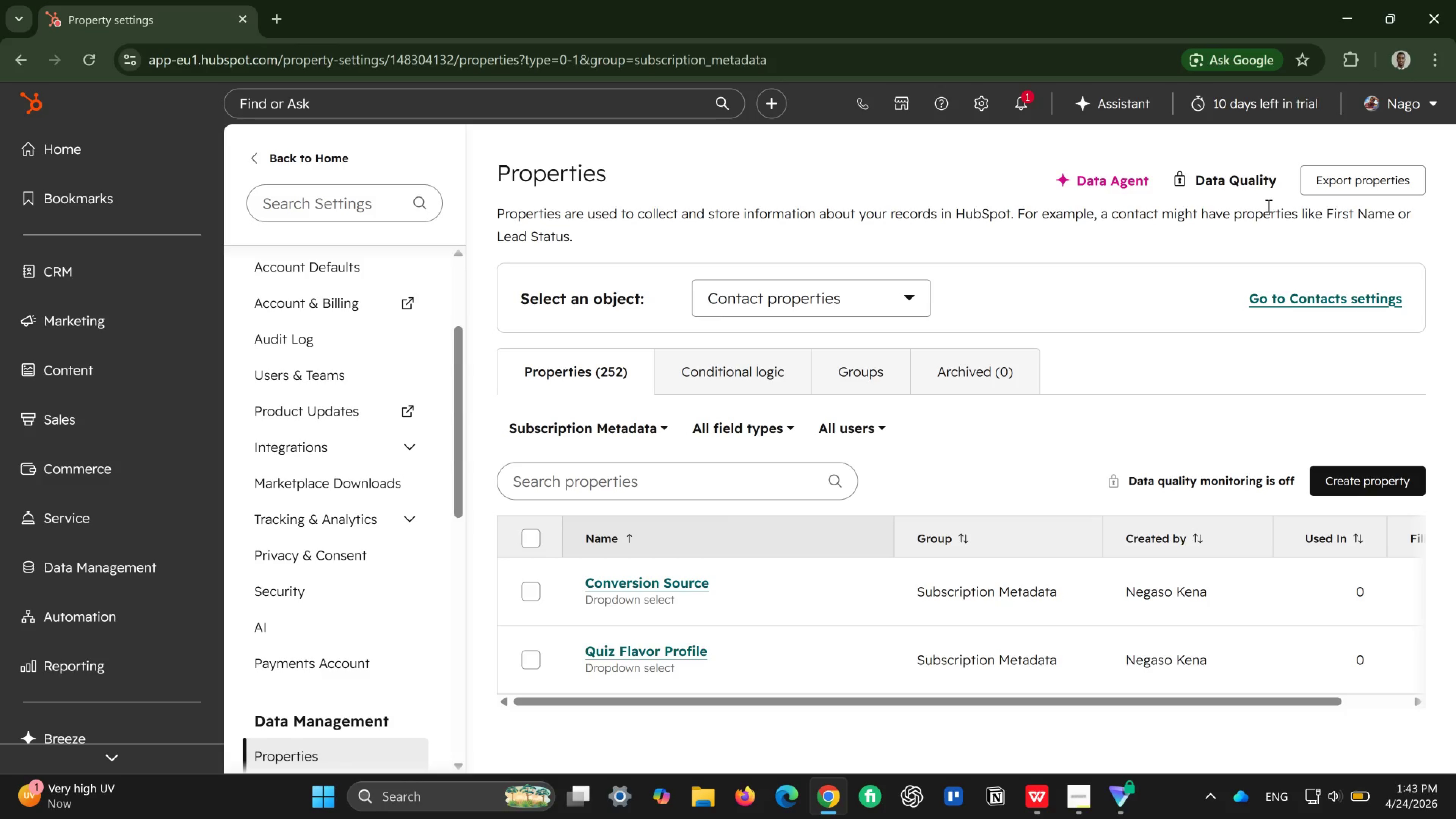 
scroll: coordinate [320, 422], scroll_direction: down, amount: 2.0
 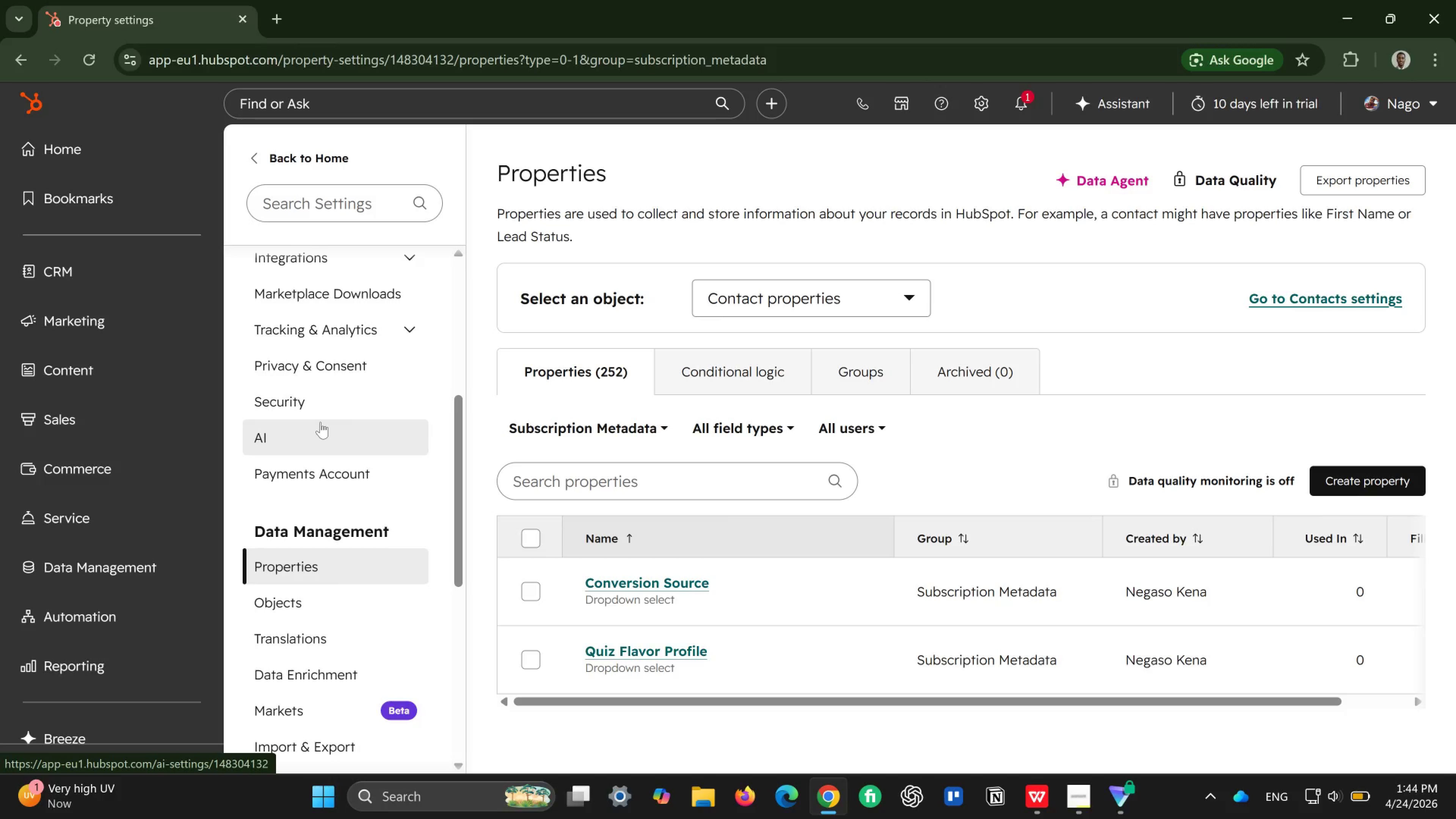 
wait(12.03)
 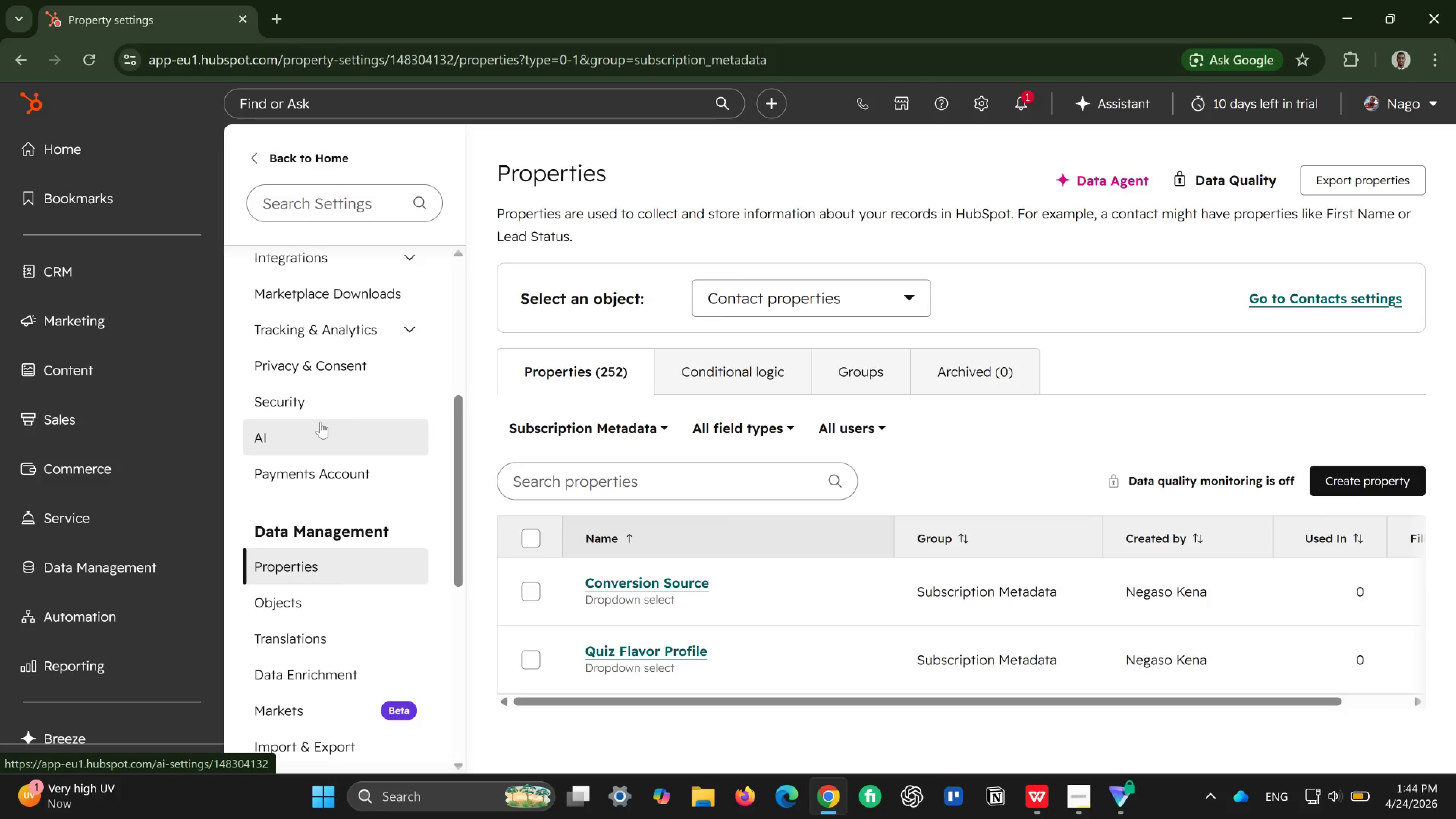 
left_click([288, 602])
 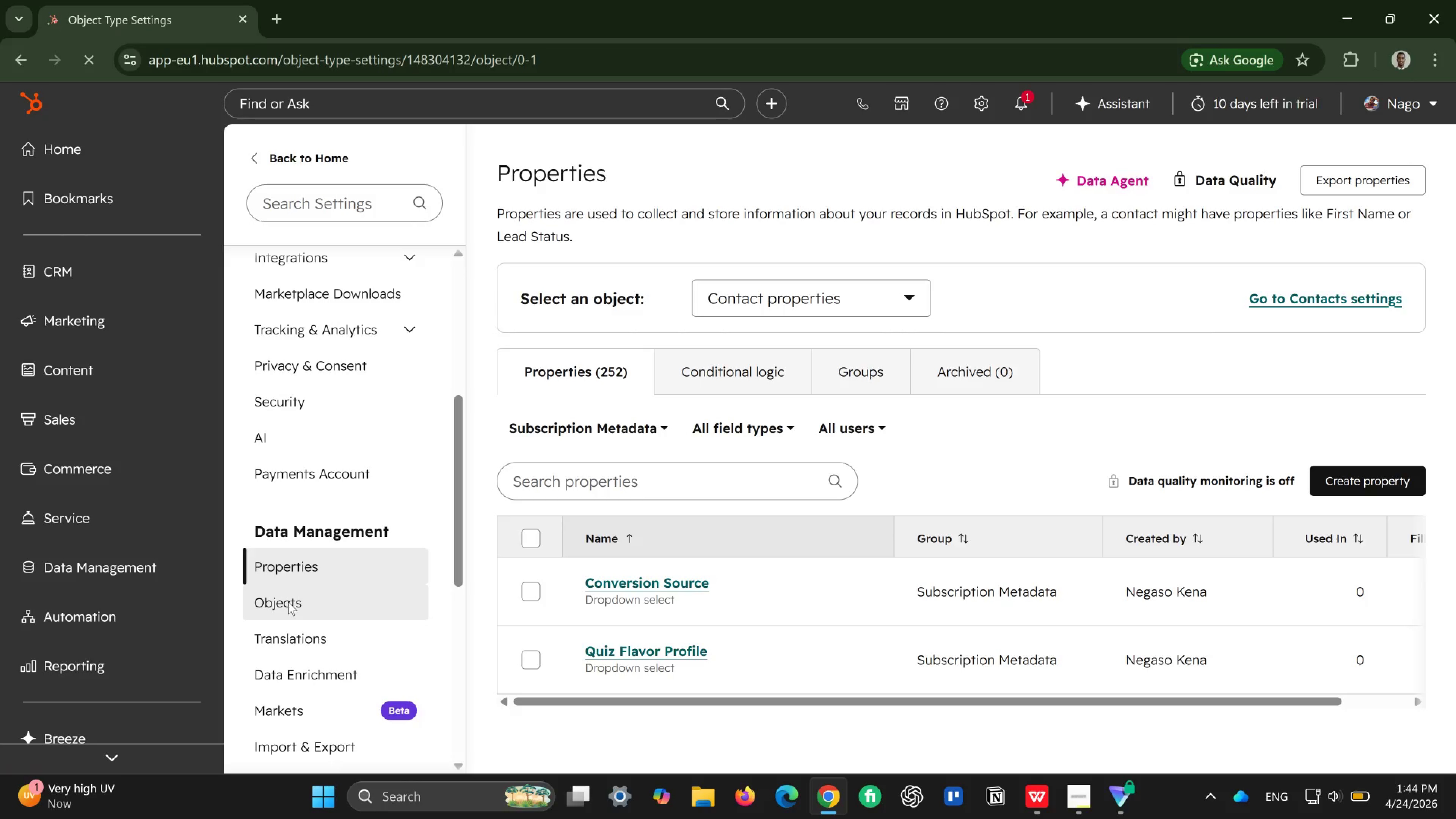 
mouse_move([295, 578])
 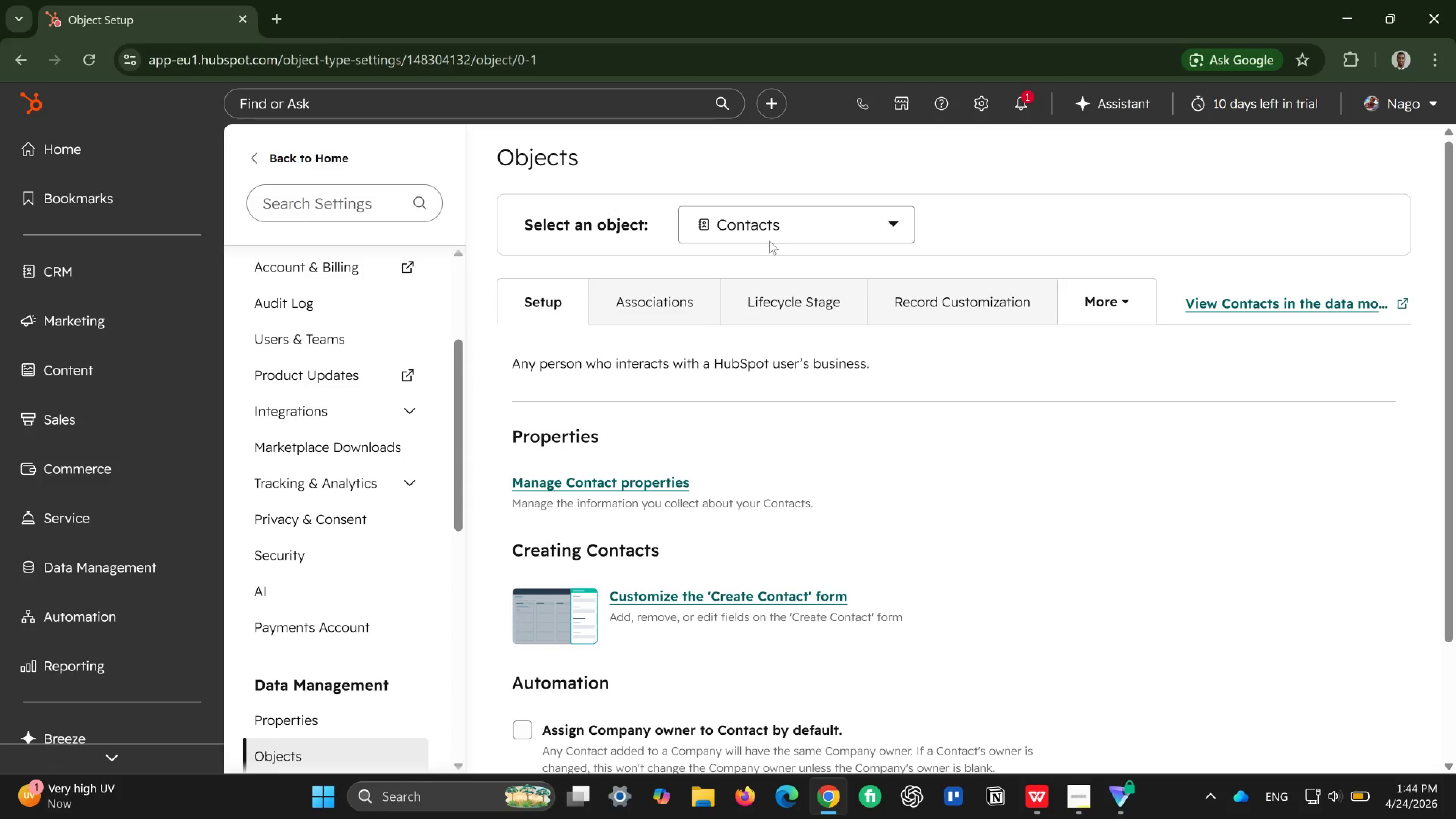 
left_click([818, 217])
 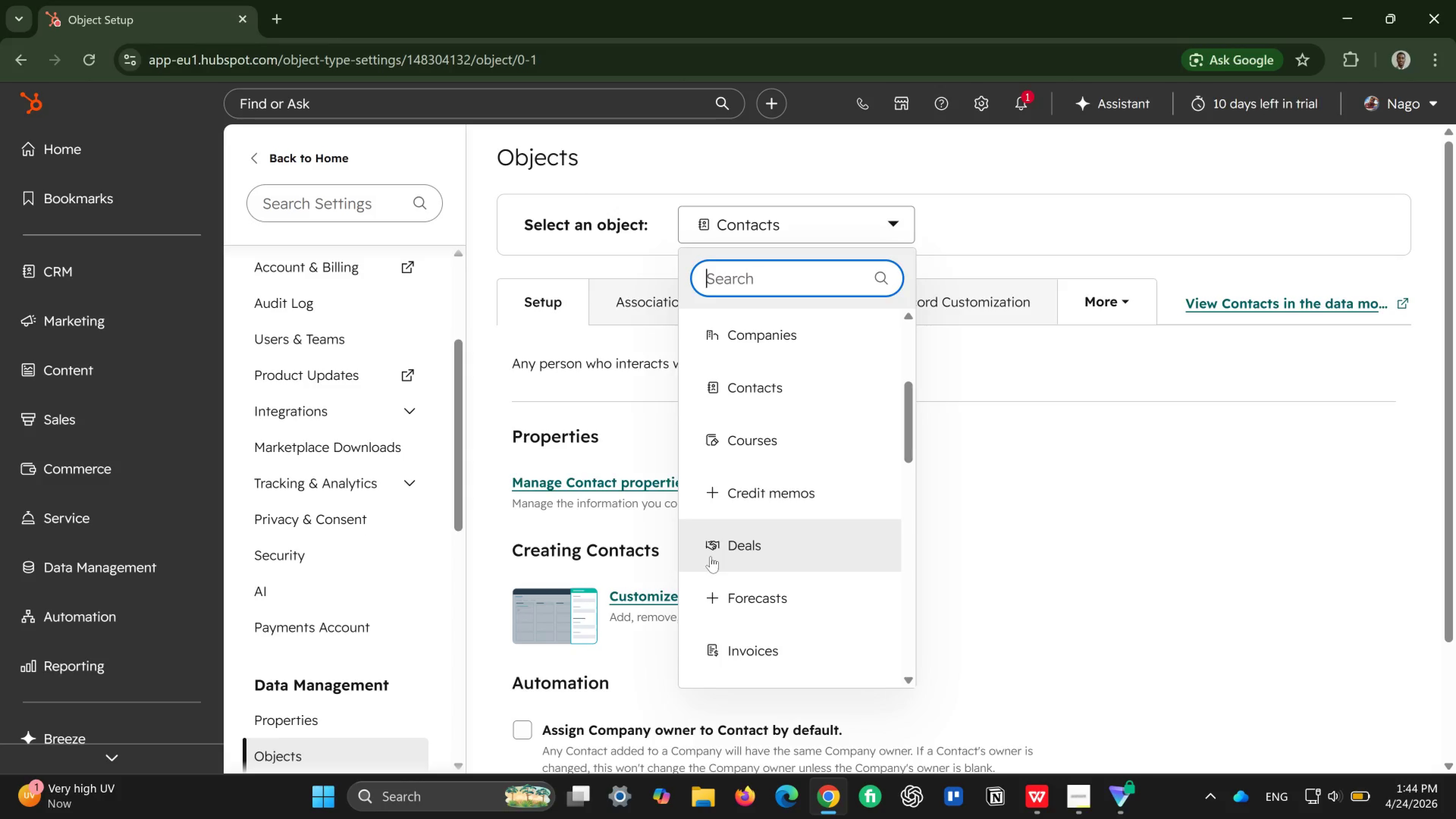 
left_click([735, 554])
 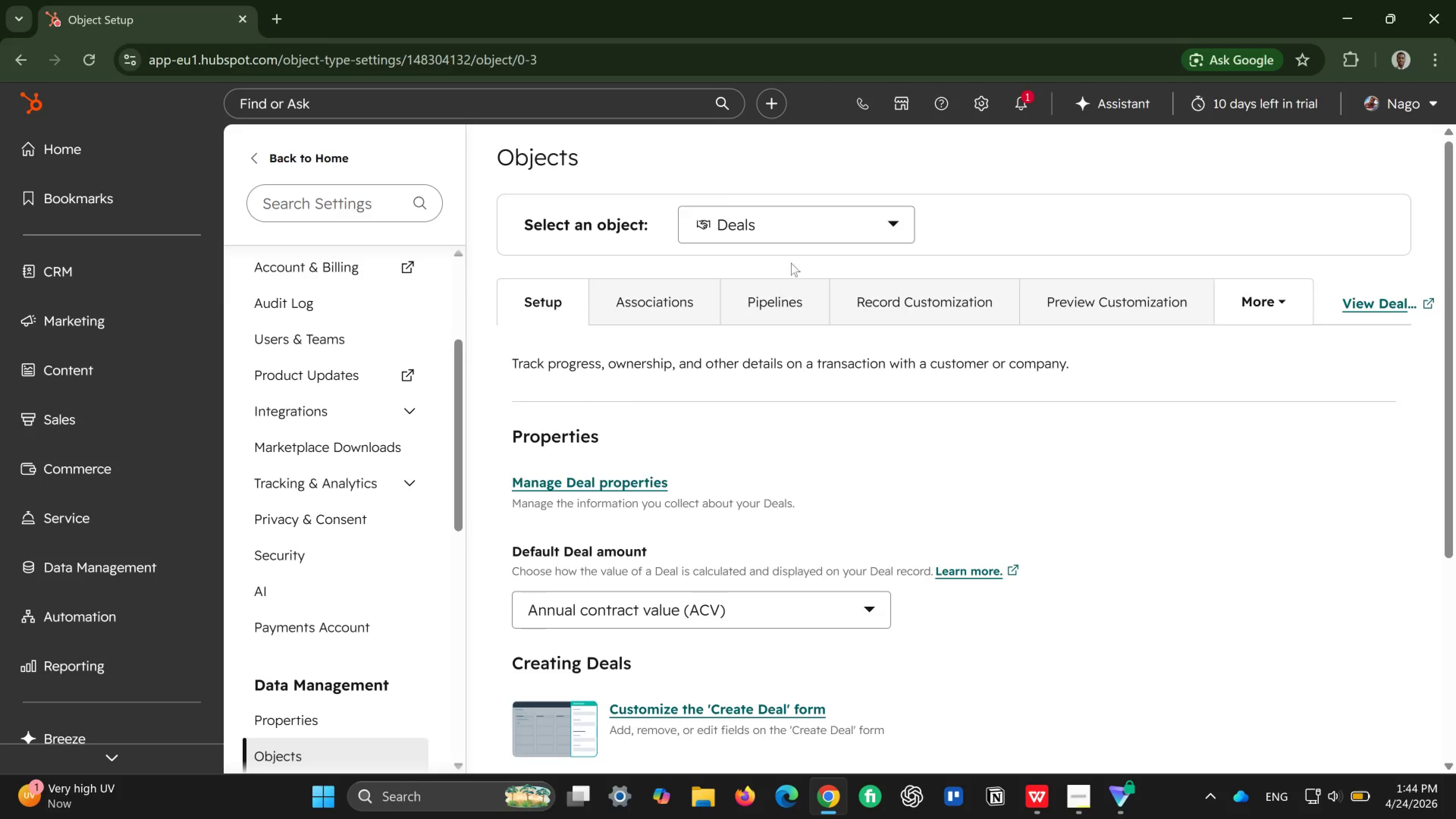 
wait(6.88)
 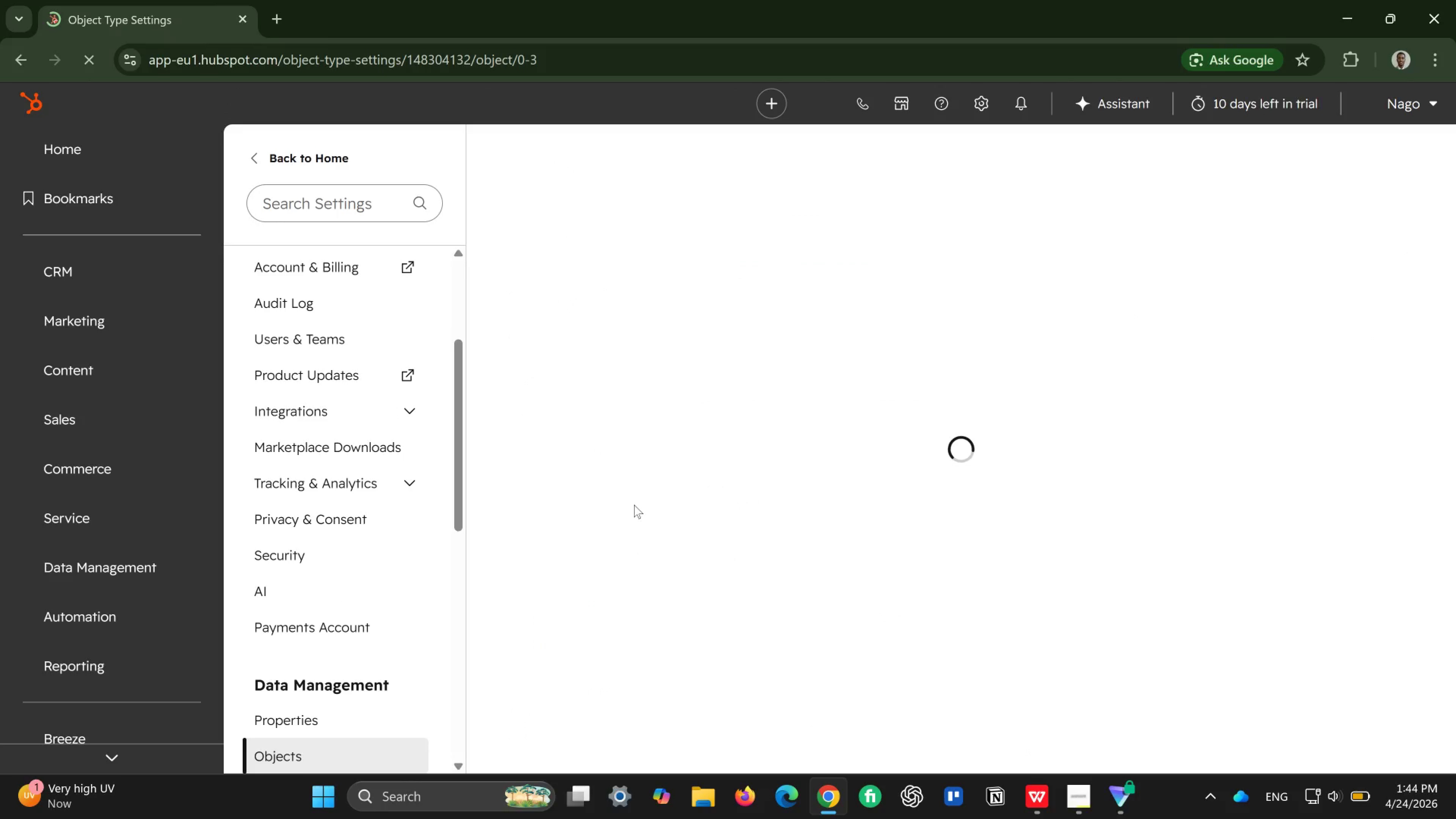 
left_click([792, 298])
 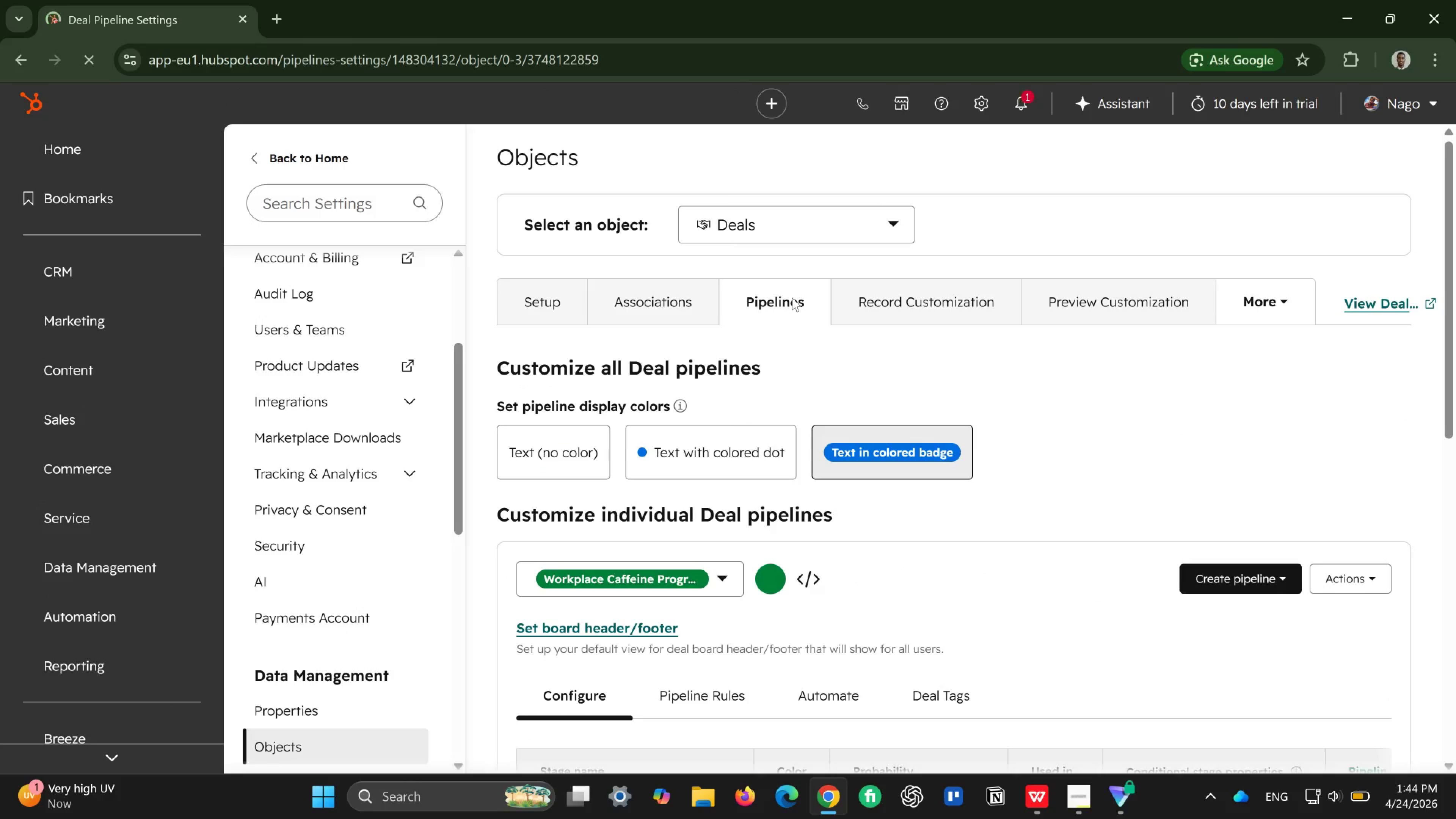 
wait(7.6)
 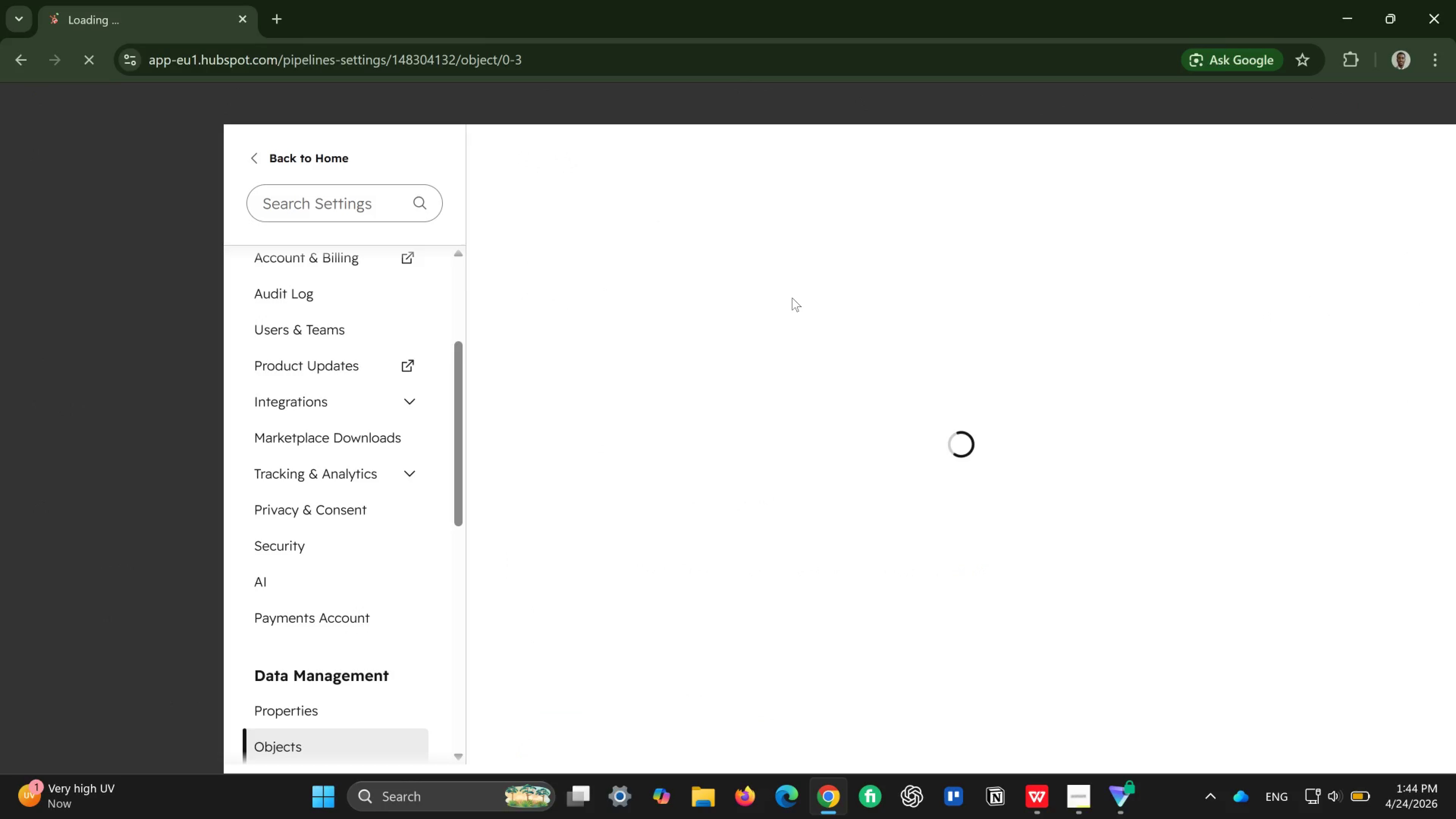 
scroll: coordinate [726, 534], scroll_direction: down, amount: 2.0
 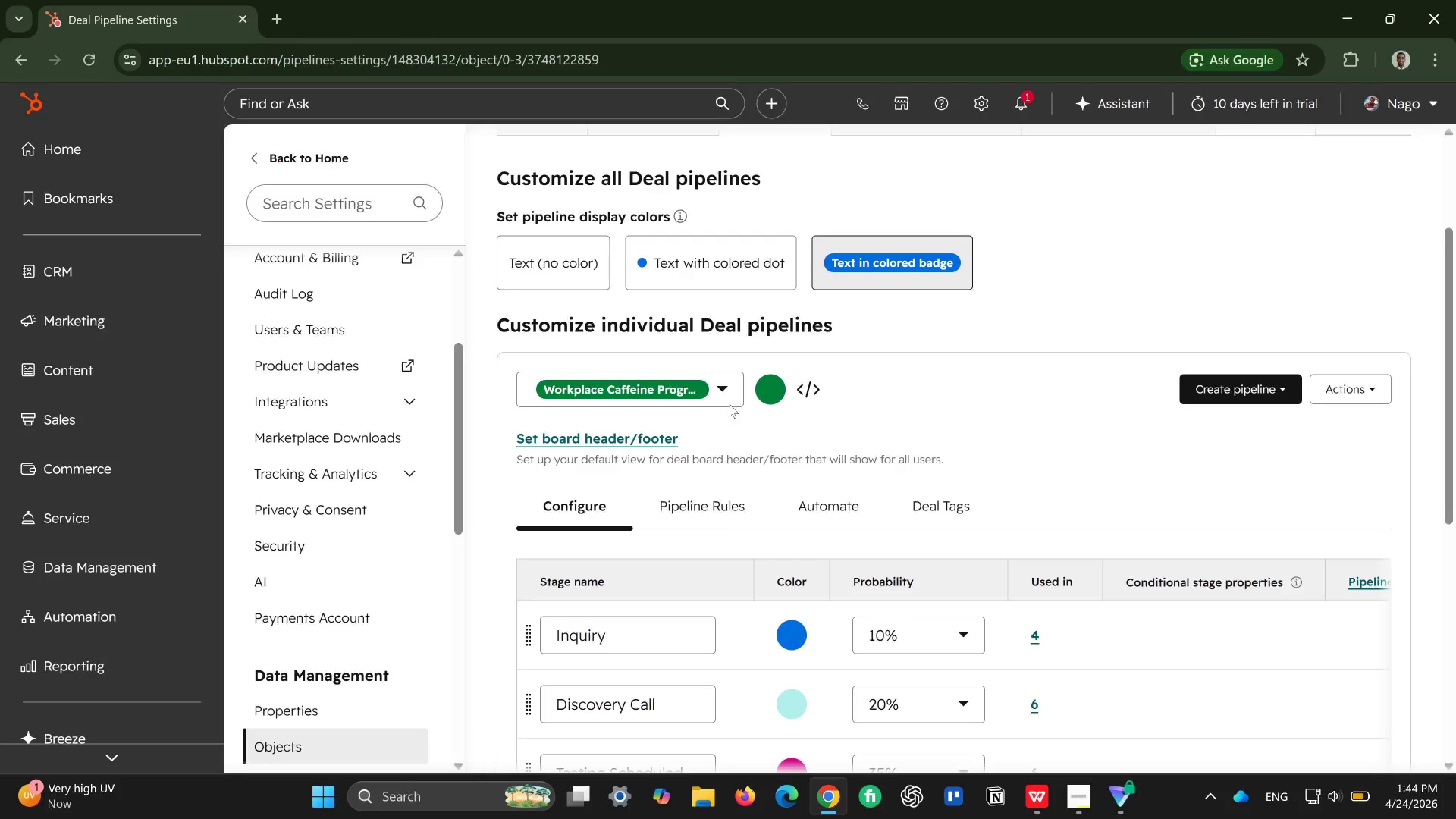 
left_click([723, 387])
 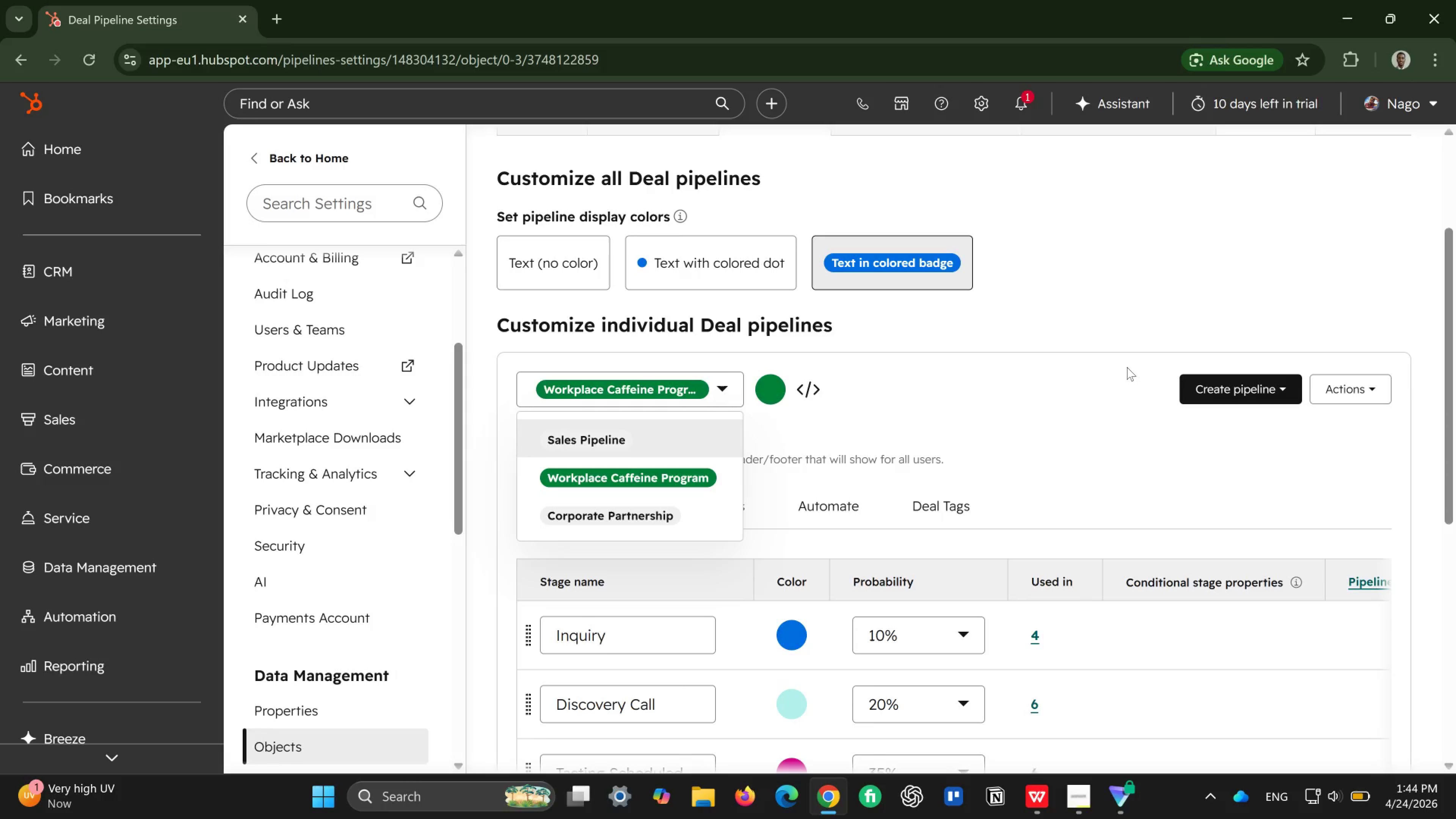 
wait(5.61)
 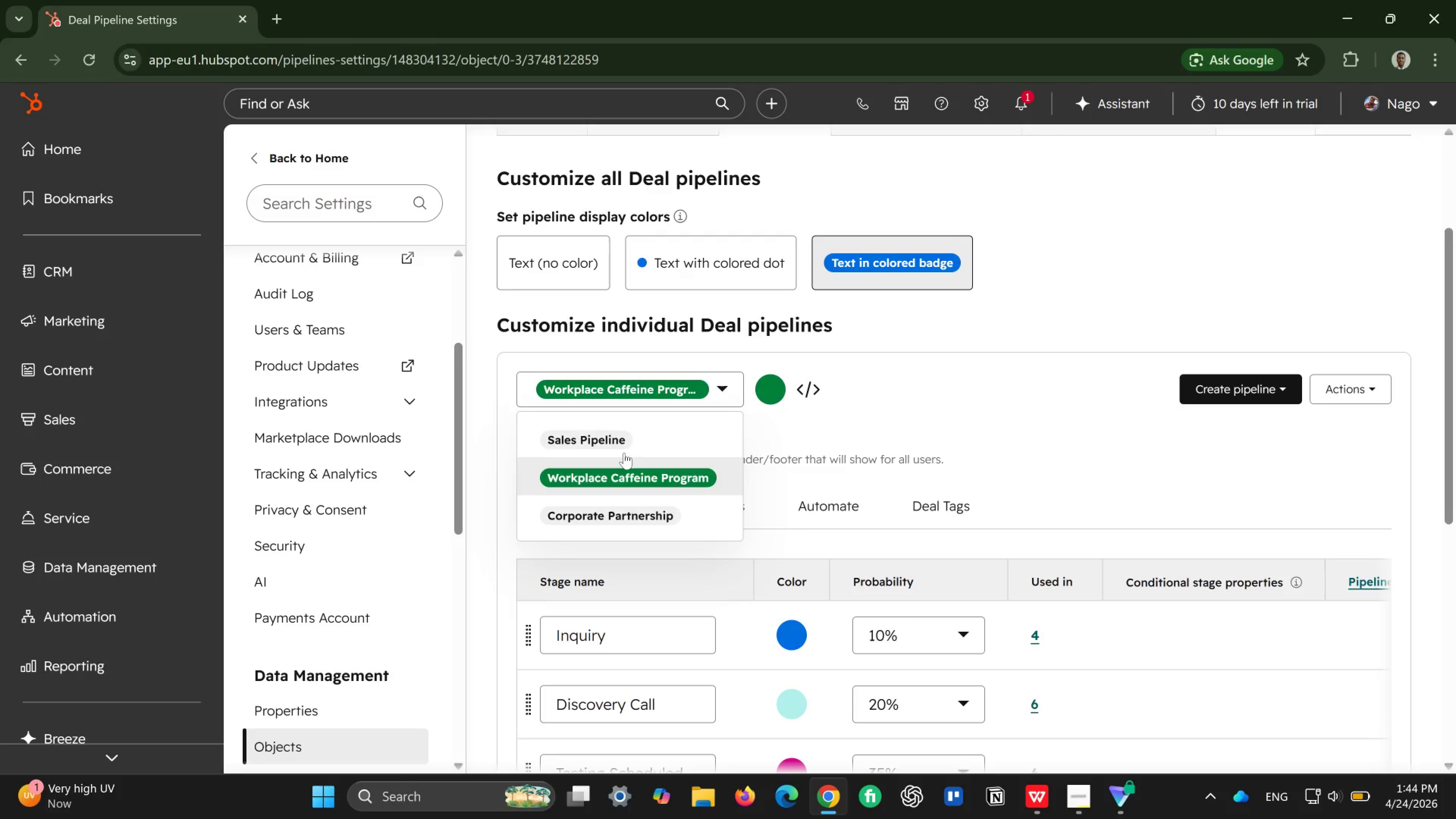 
left_click([1246, 395])
 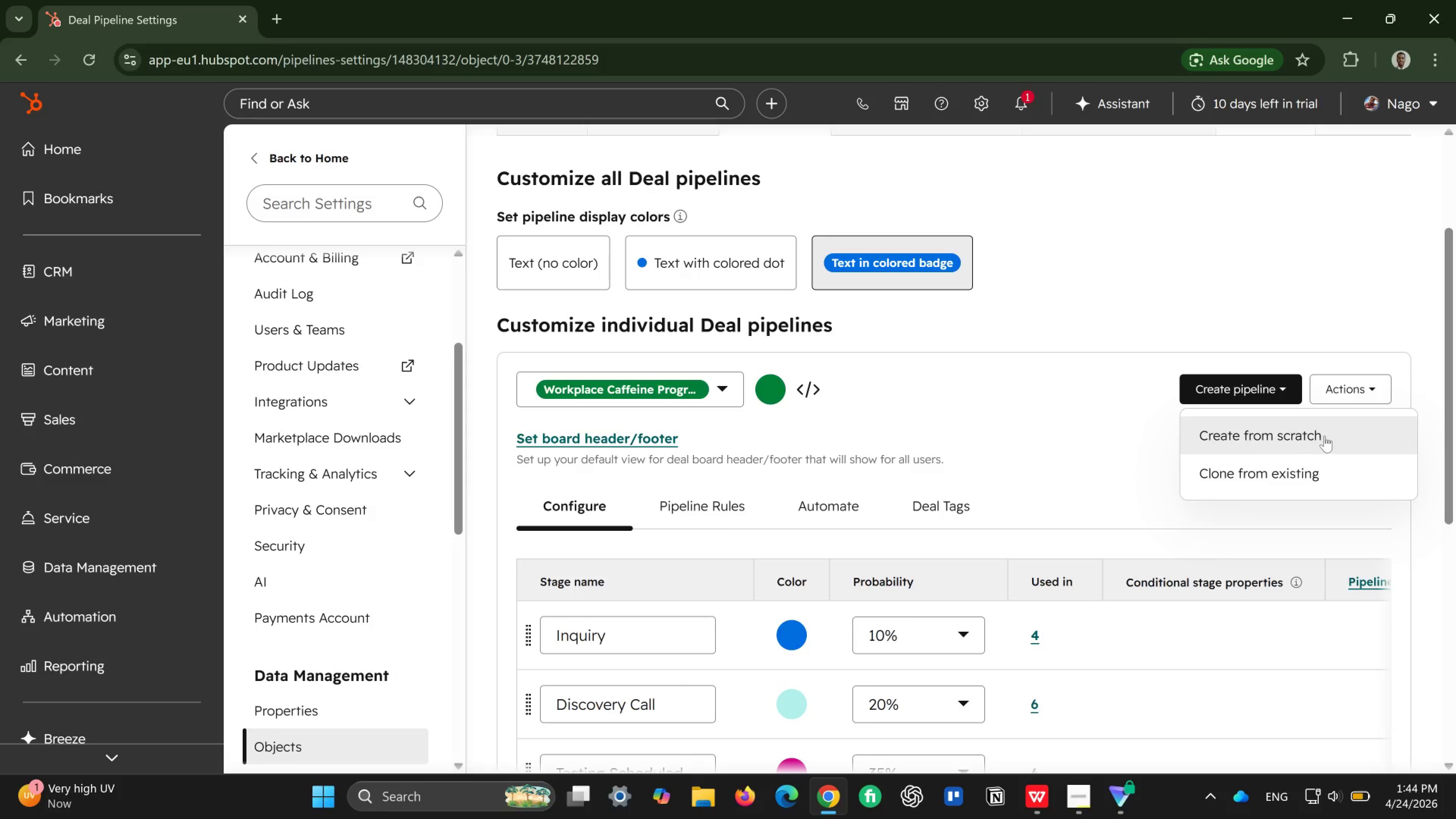 
left_click([1292, 434])
 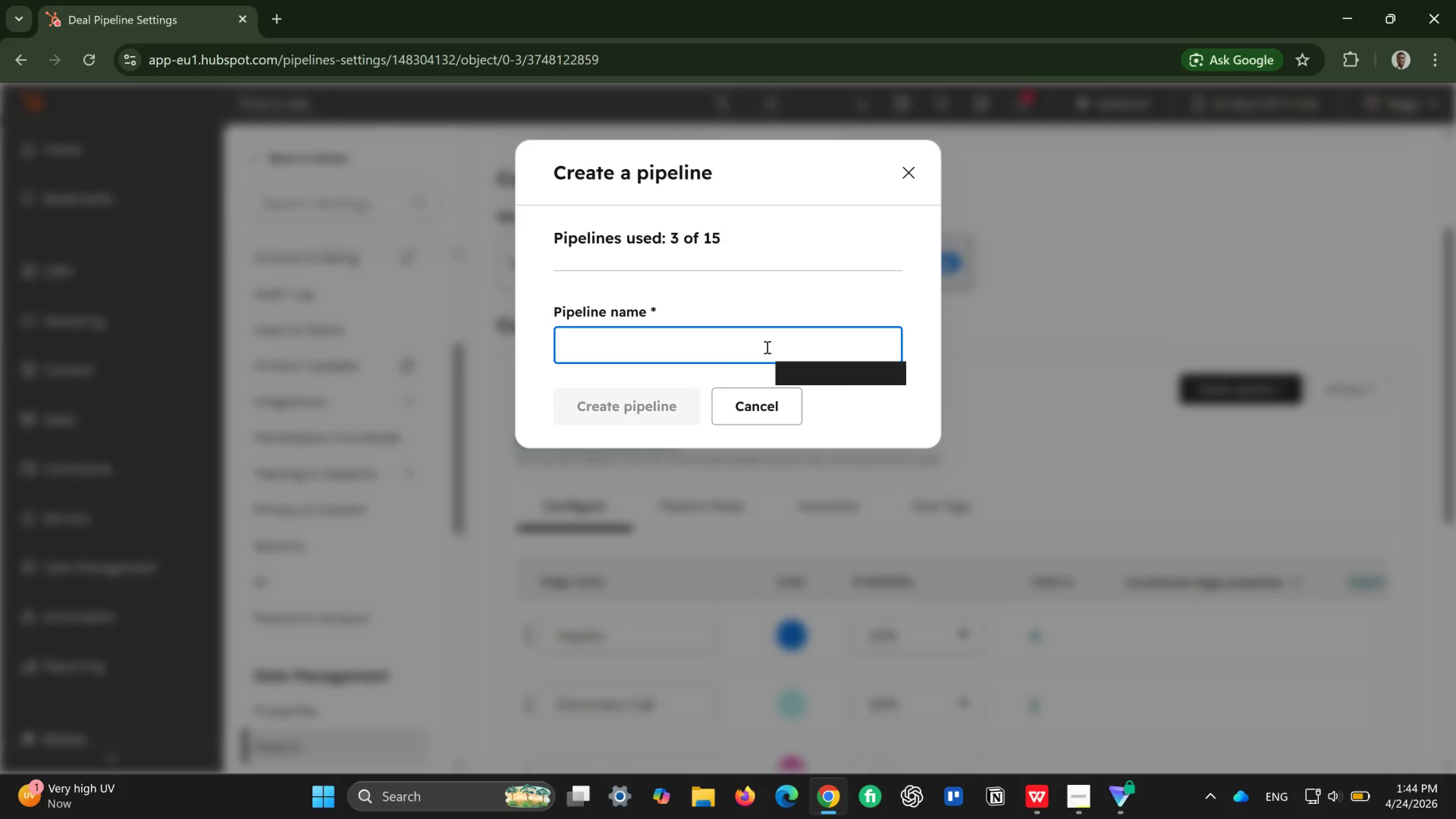 
type(Subscription Lifecycle)
 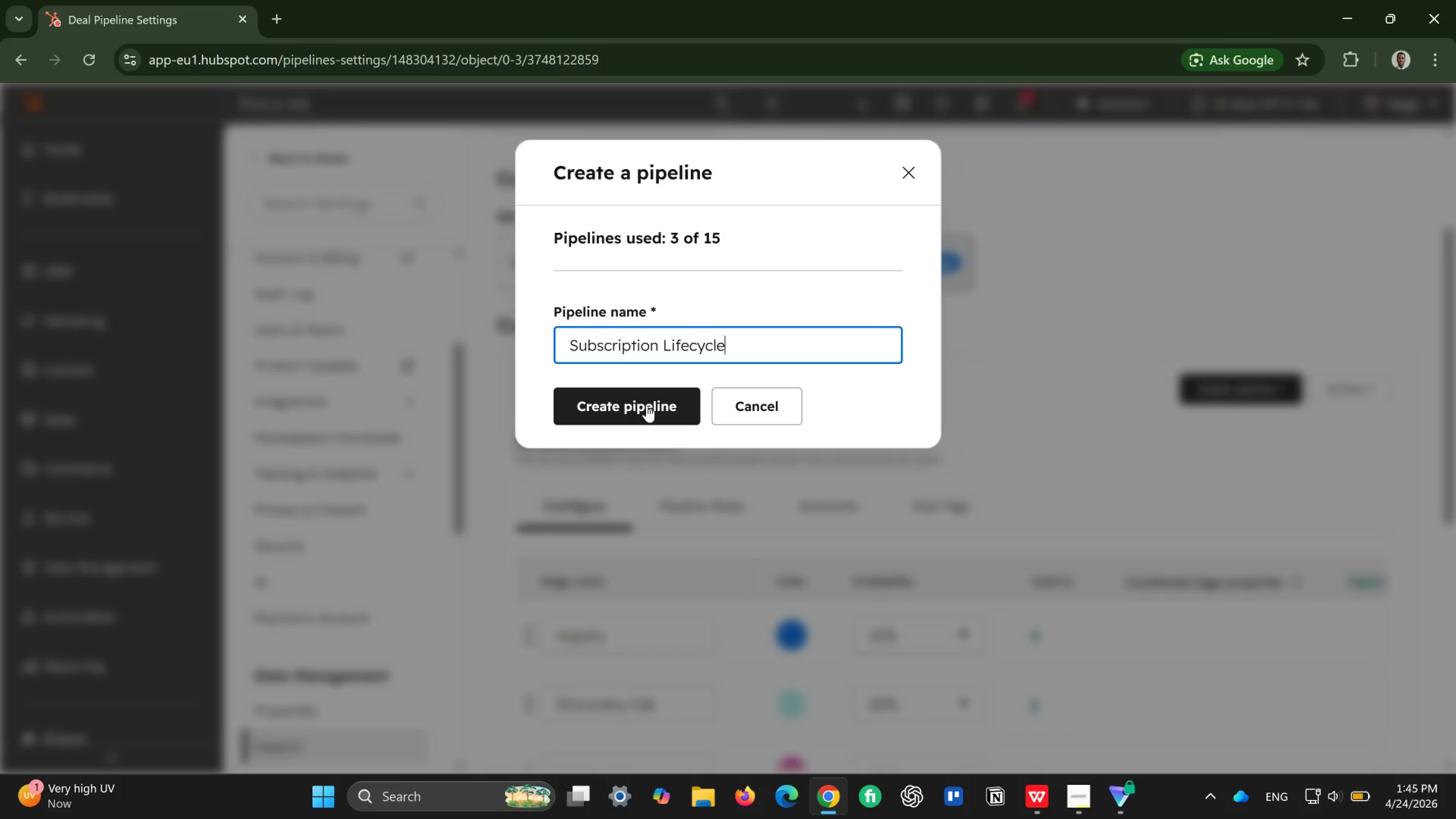 
left_click([642, 406])
 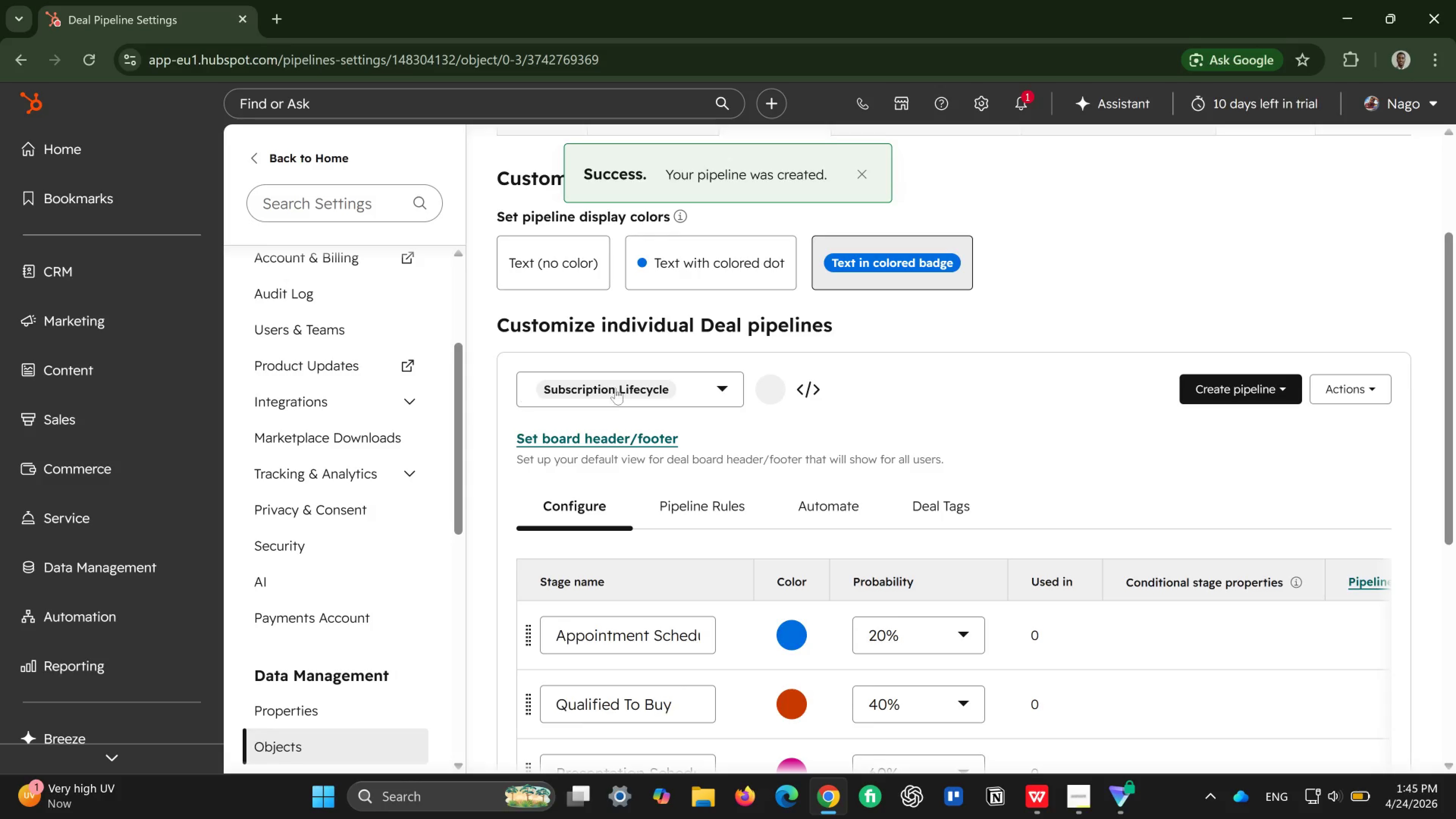 
wait(5.27)
 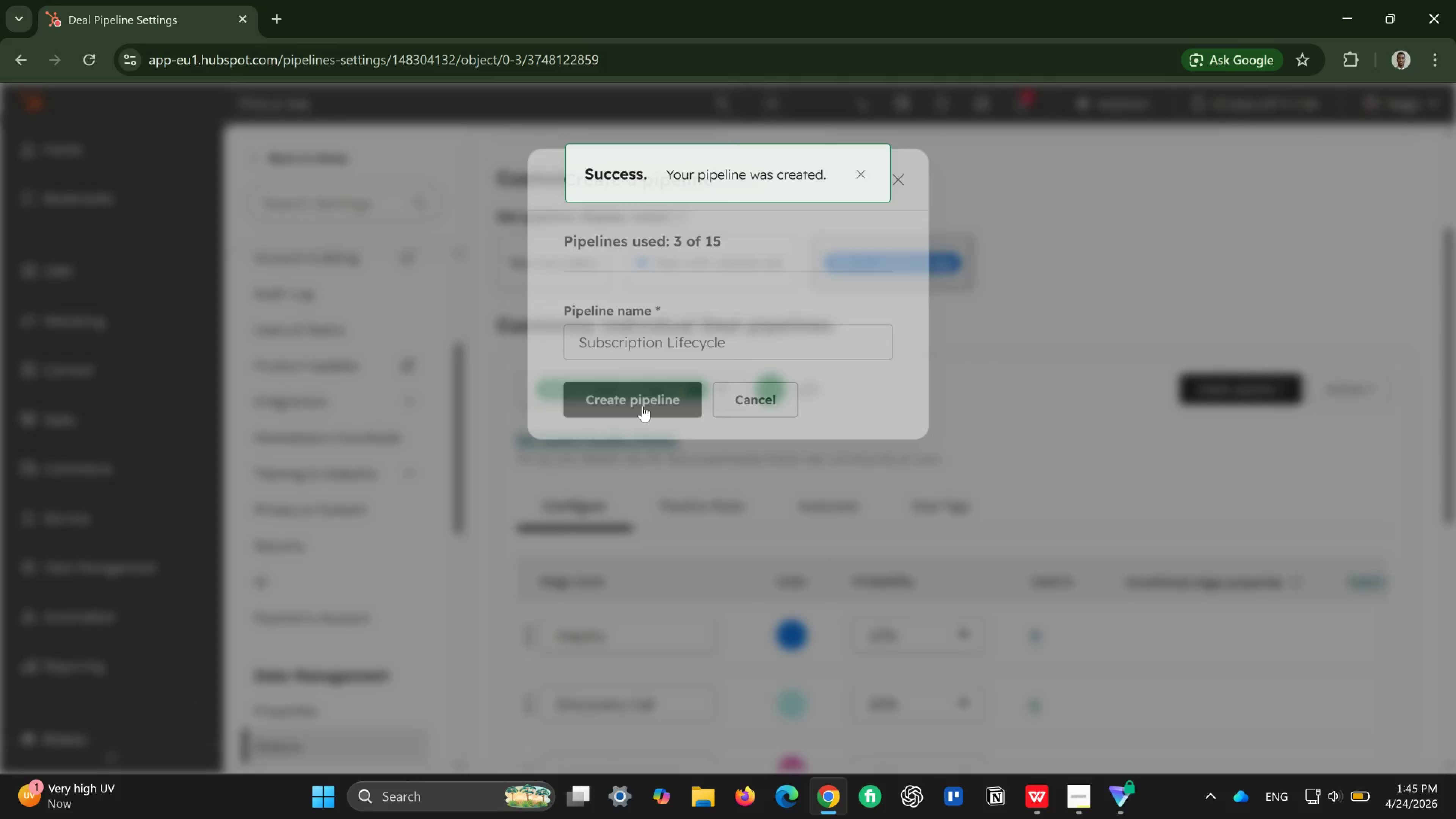 
left_click([780, 392])
 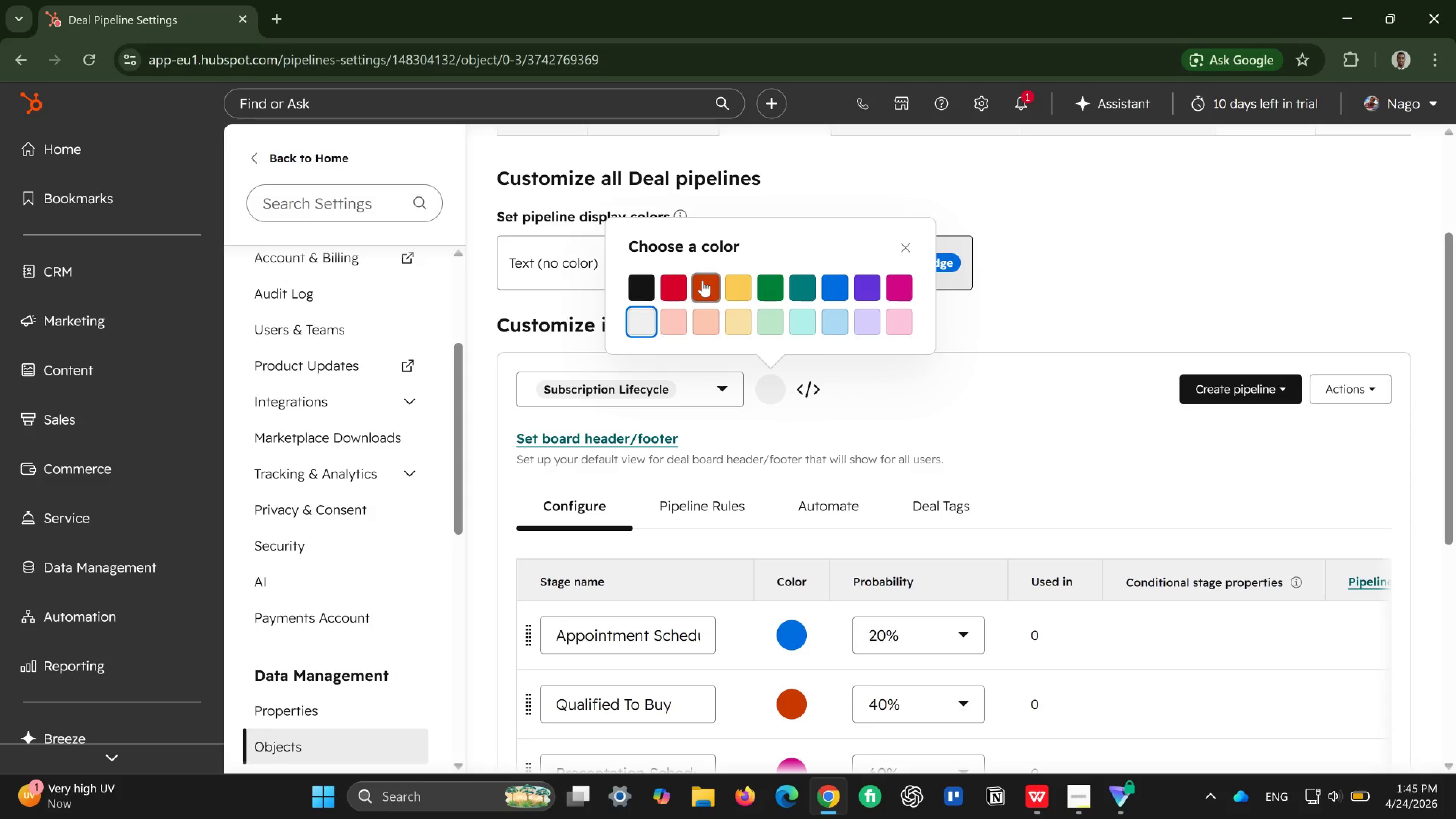 
left_click([674, 290])
 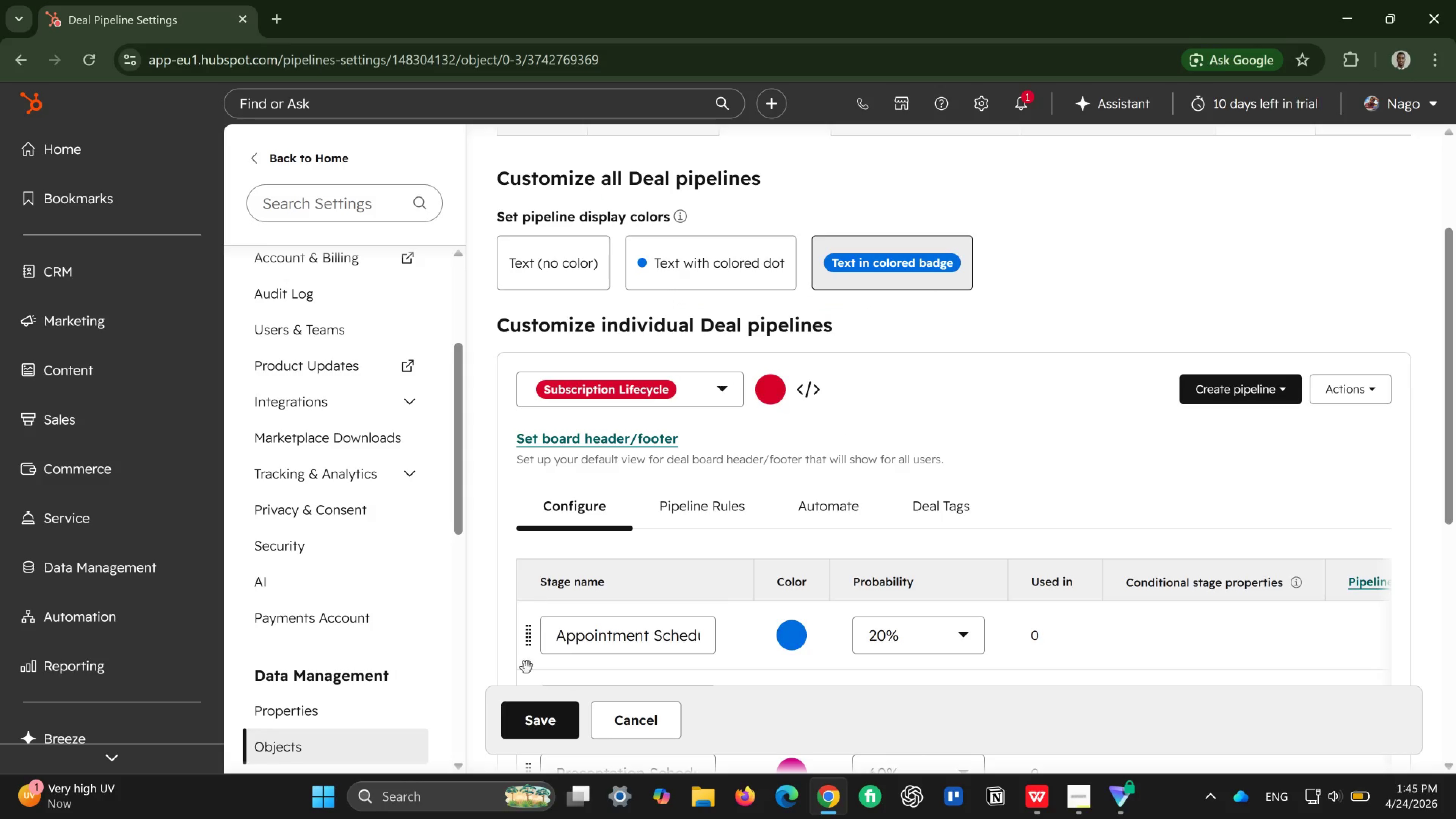 
left_click([549, 723])
 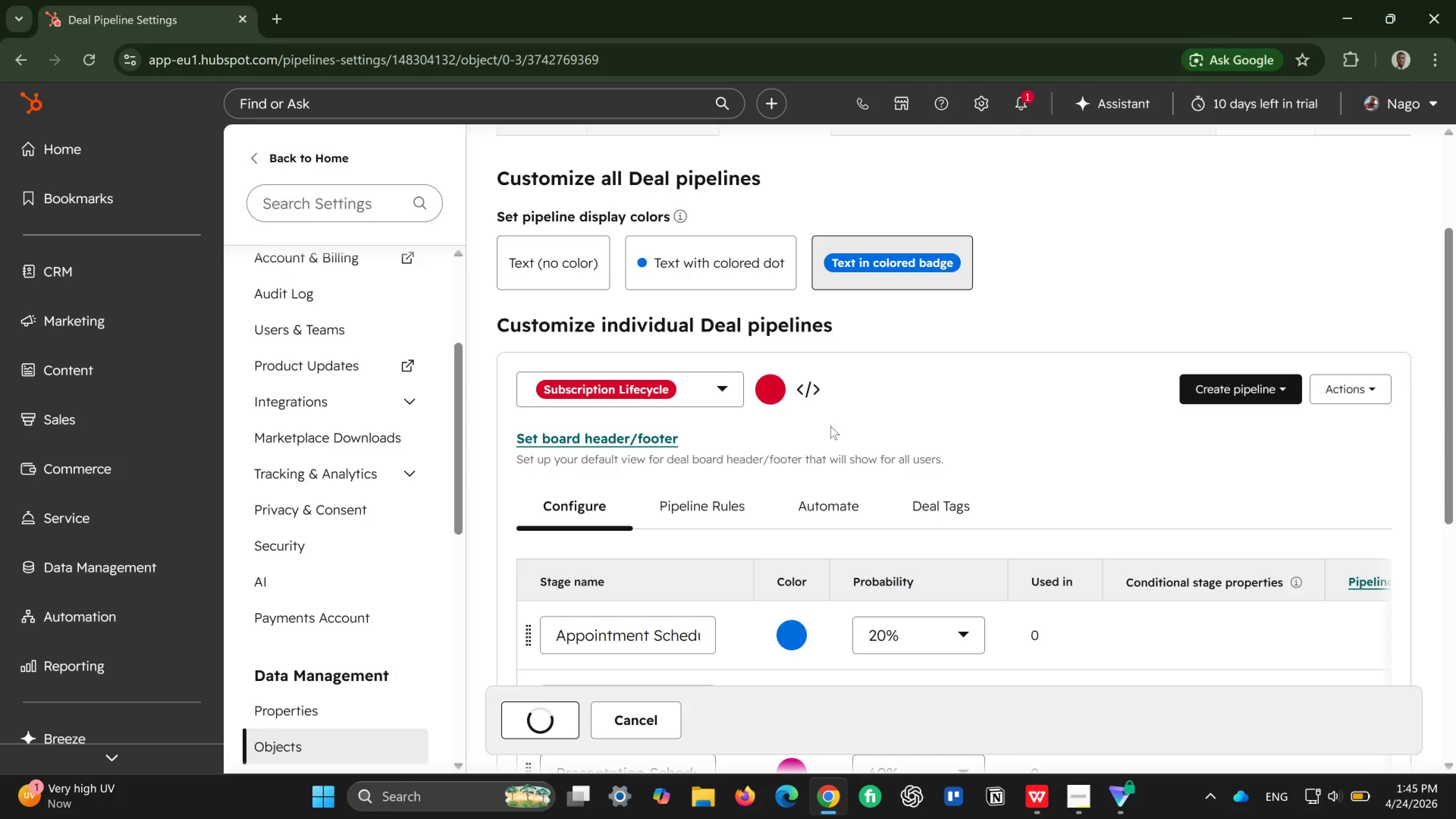 
scroll: coordinate [830, 426], scroll_direction: down, amount: 2.0
 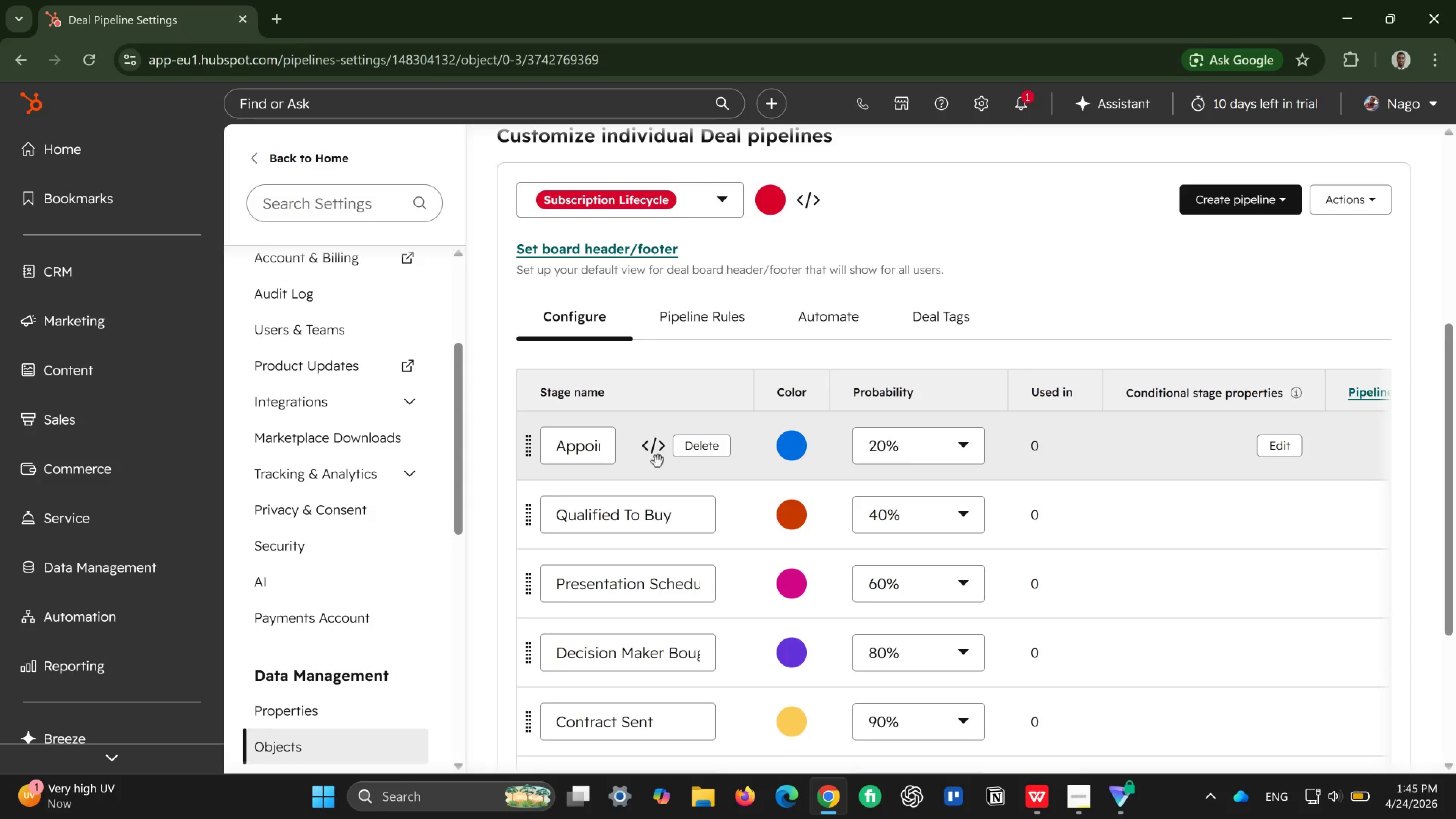 
wait(7.3)
 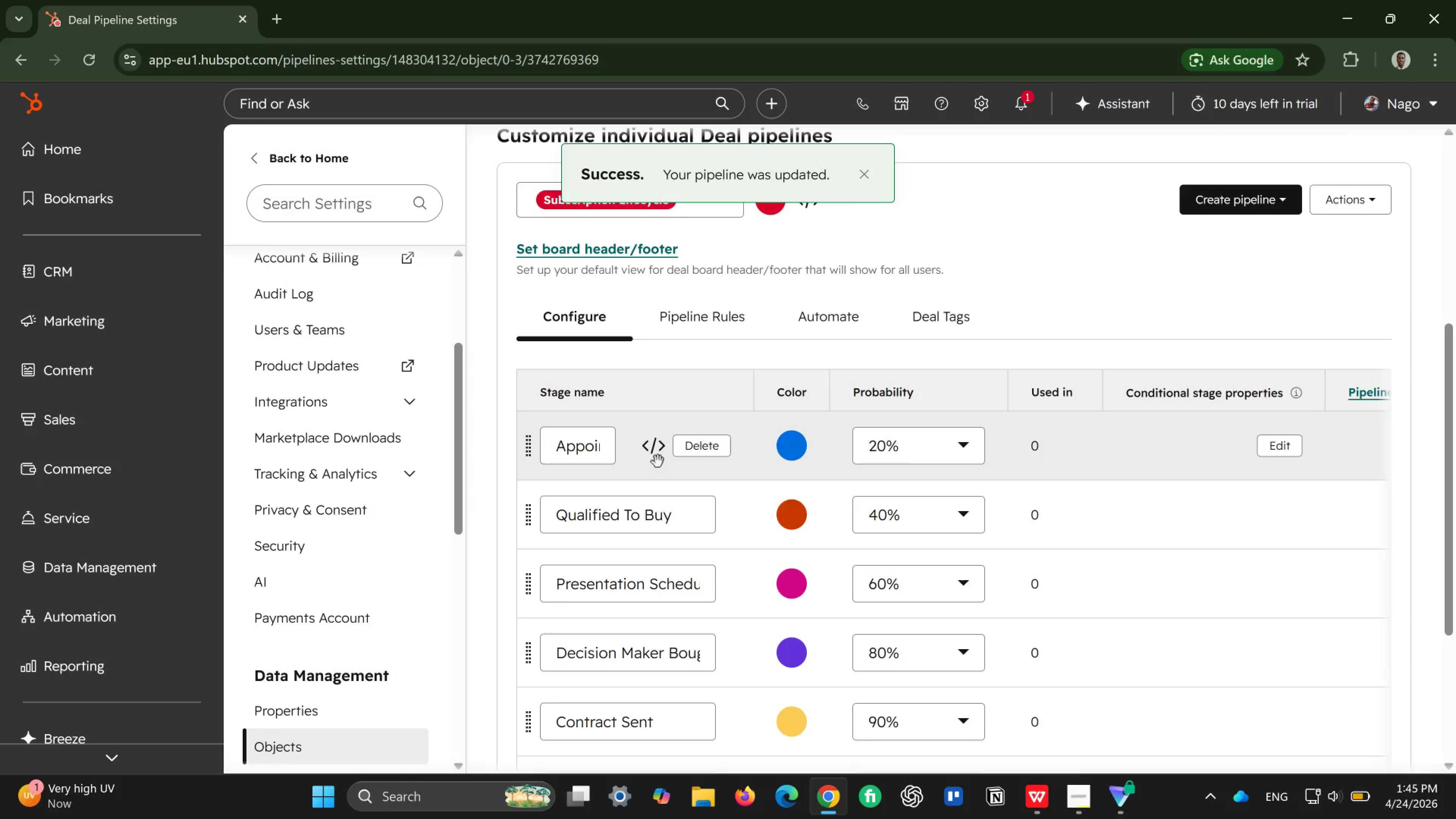 
left_click([594, 457])
 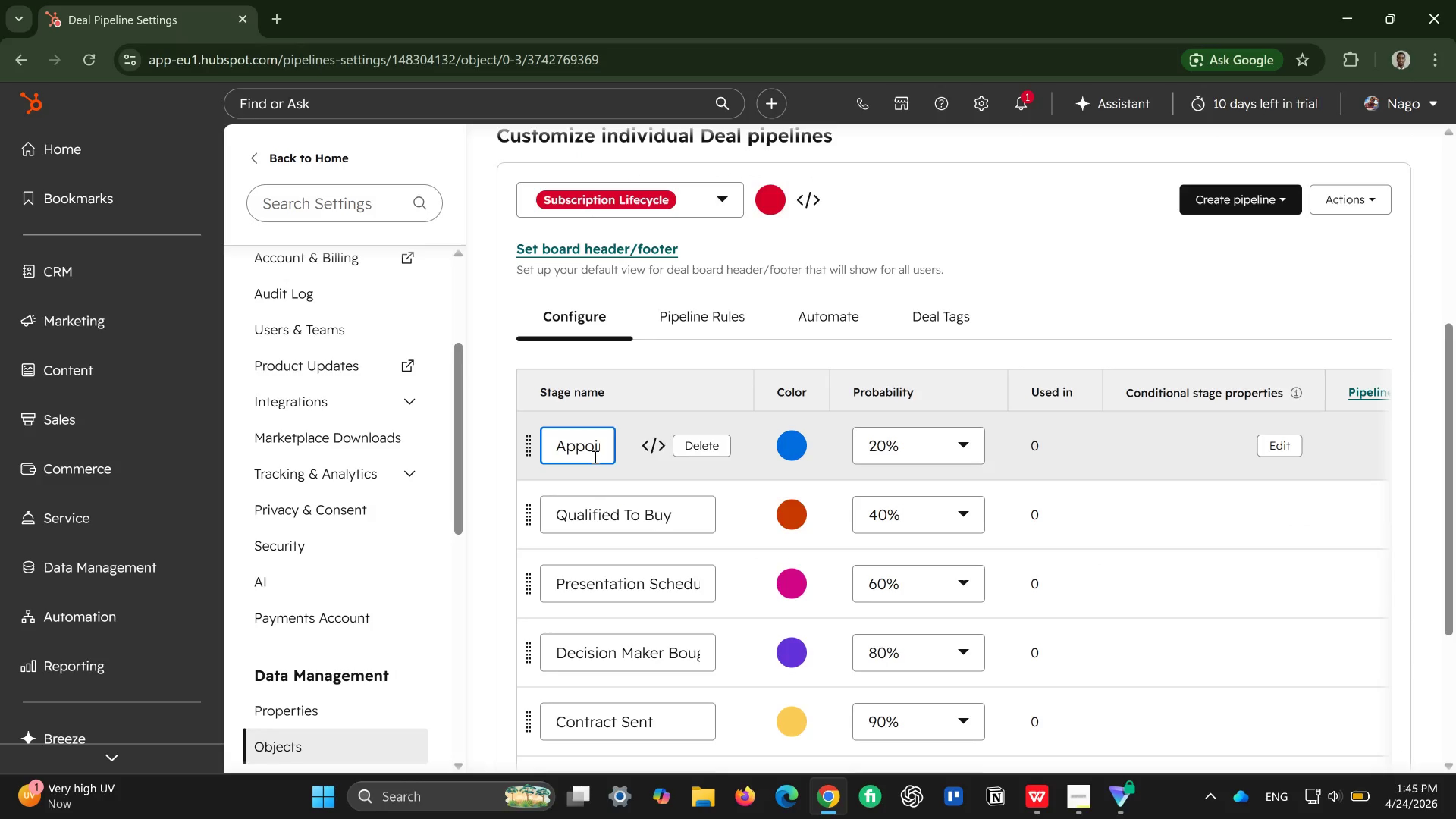 
key(Control+ControlLeft)
 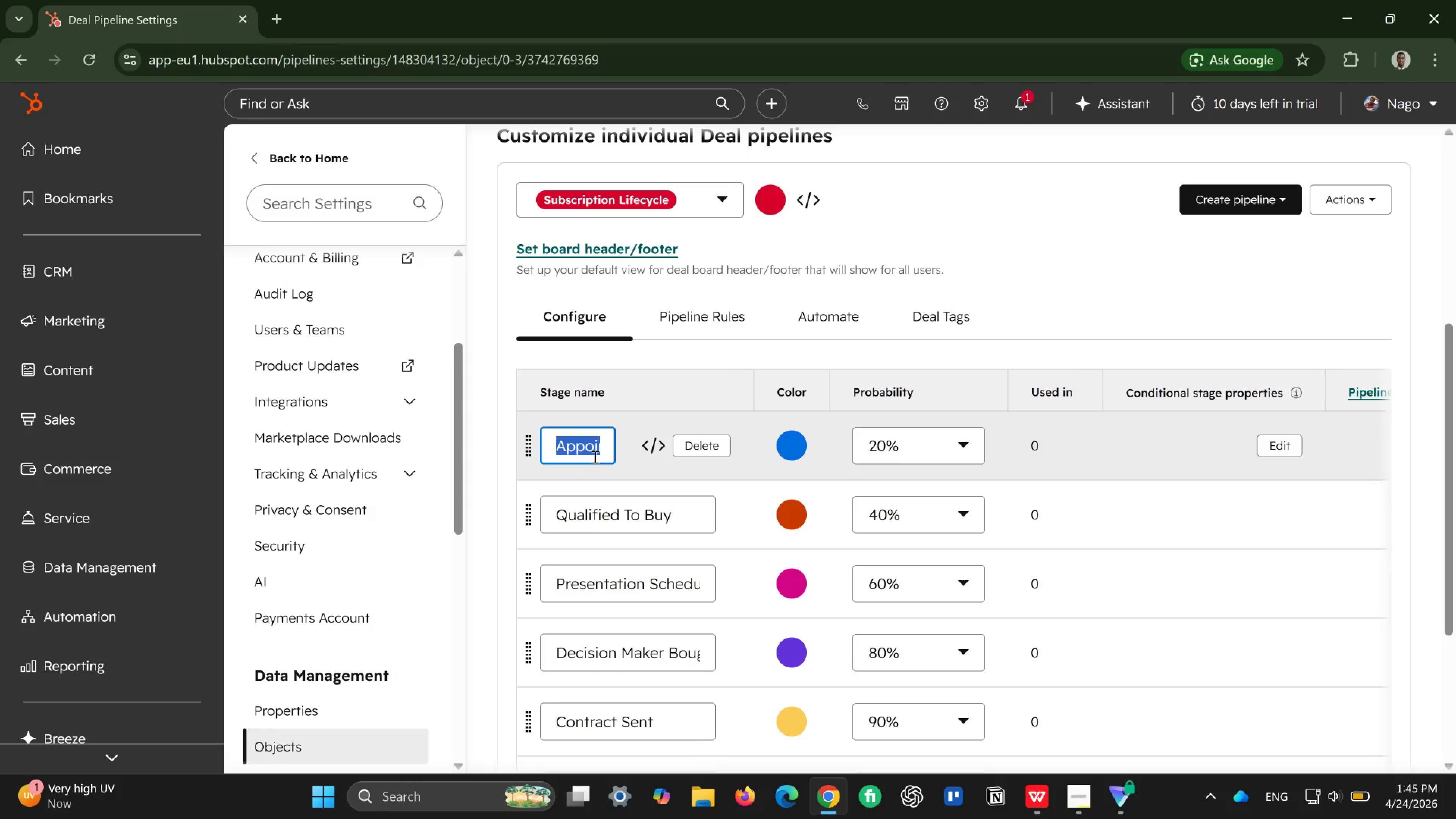 
key(Control+A)
 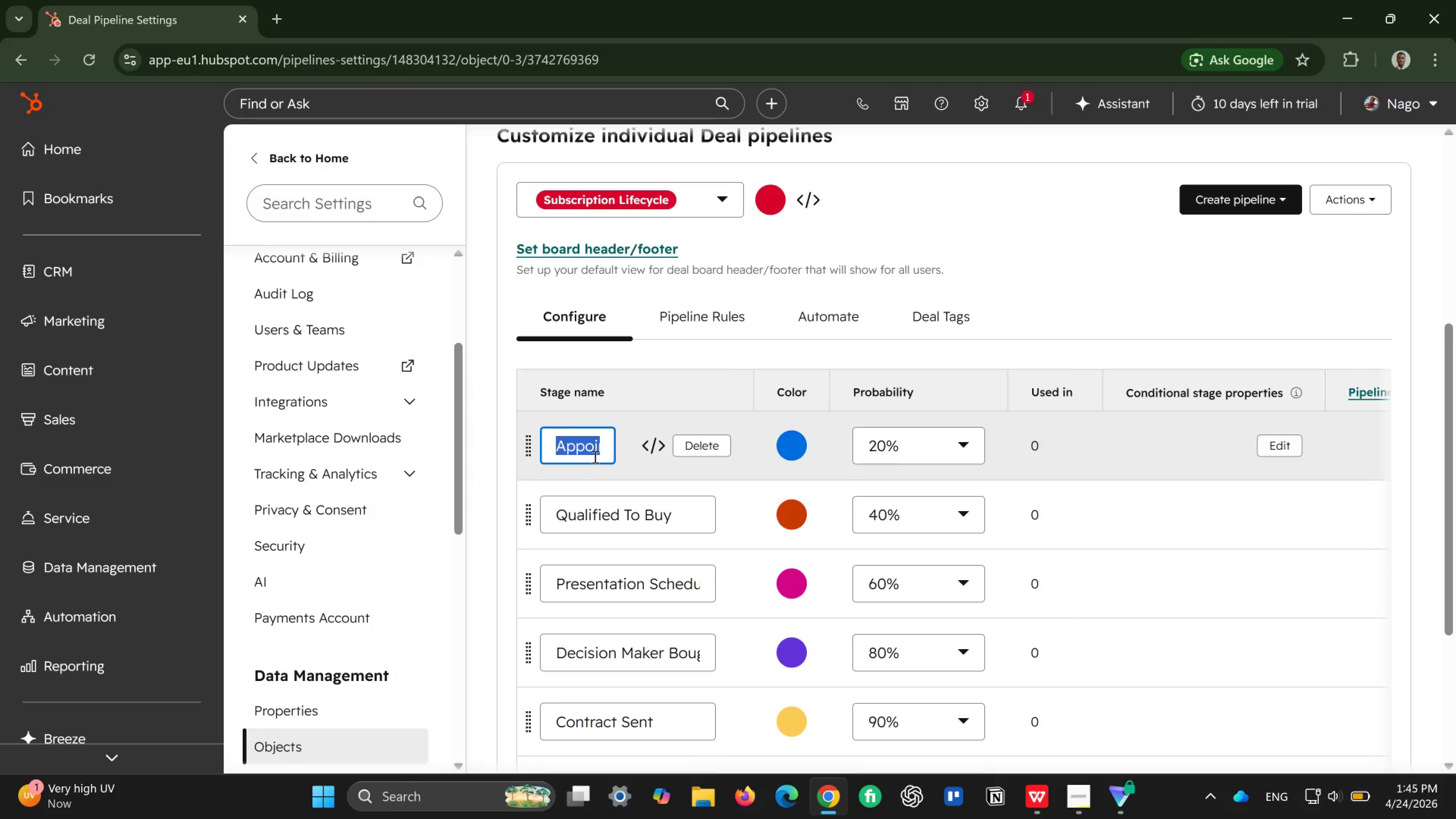 
key(Backspace)
type(Quiz Completd)
 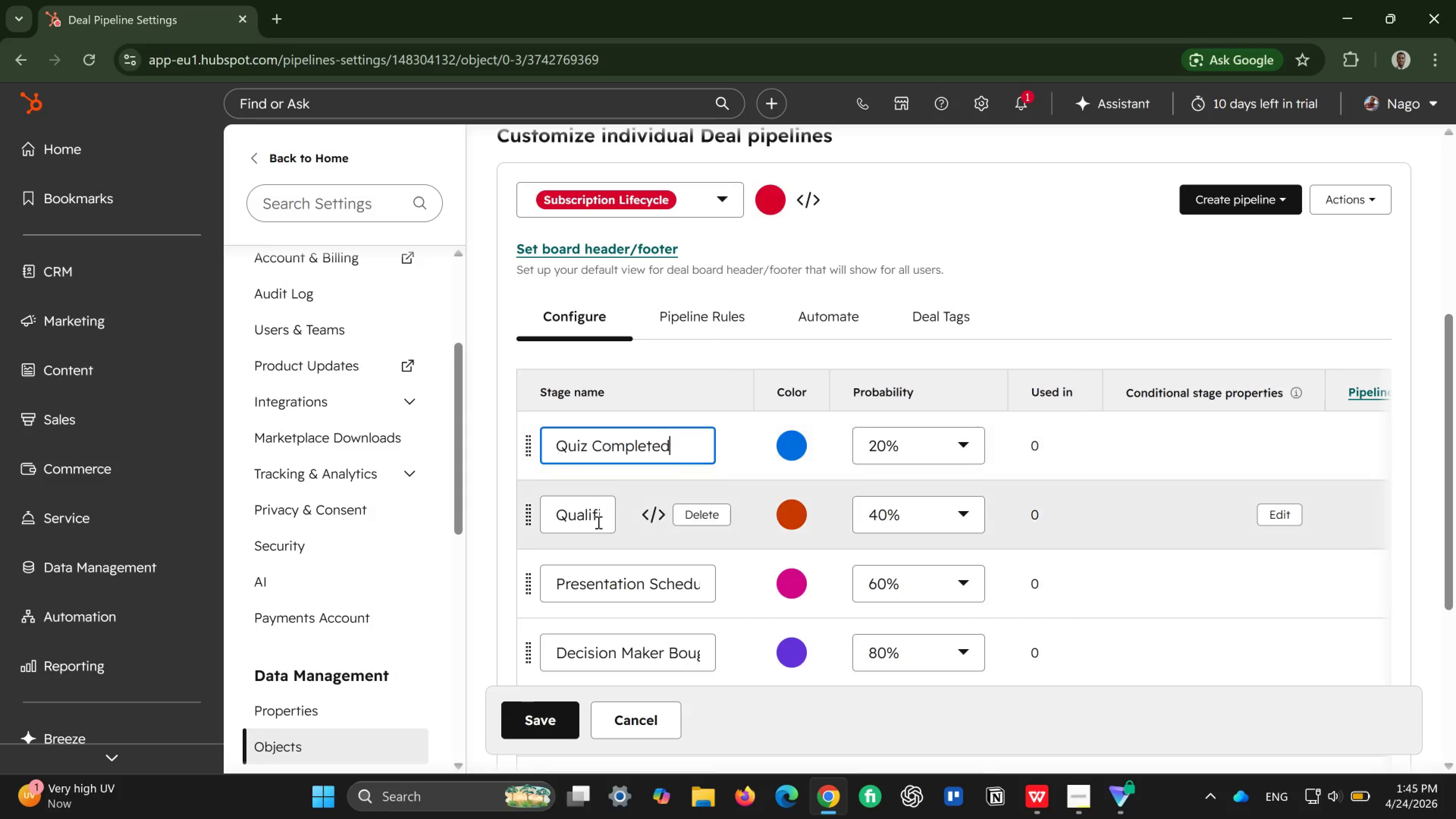 
left_click([598, 523])
 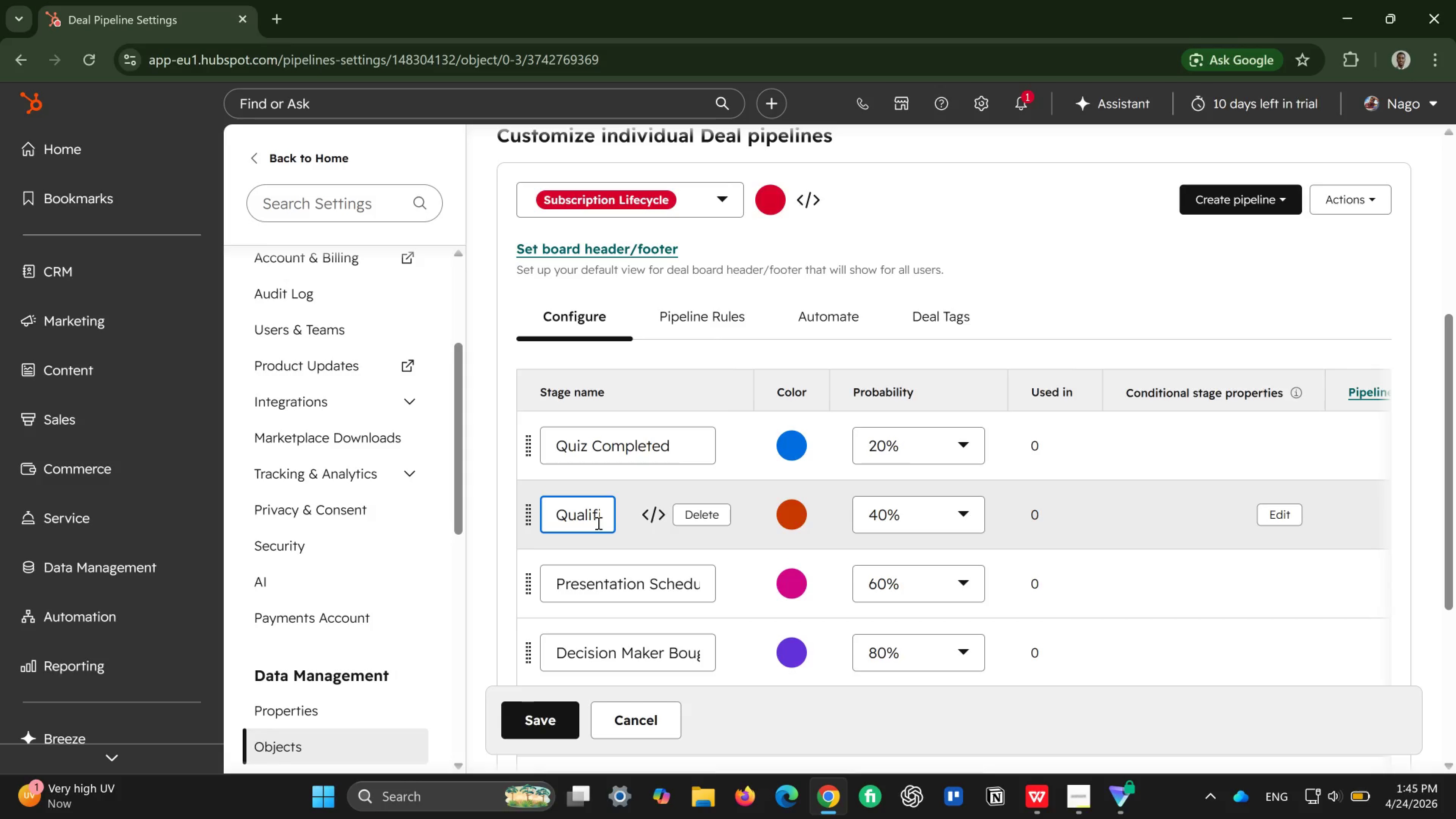 
key(CapsLock)
 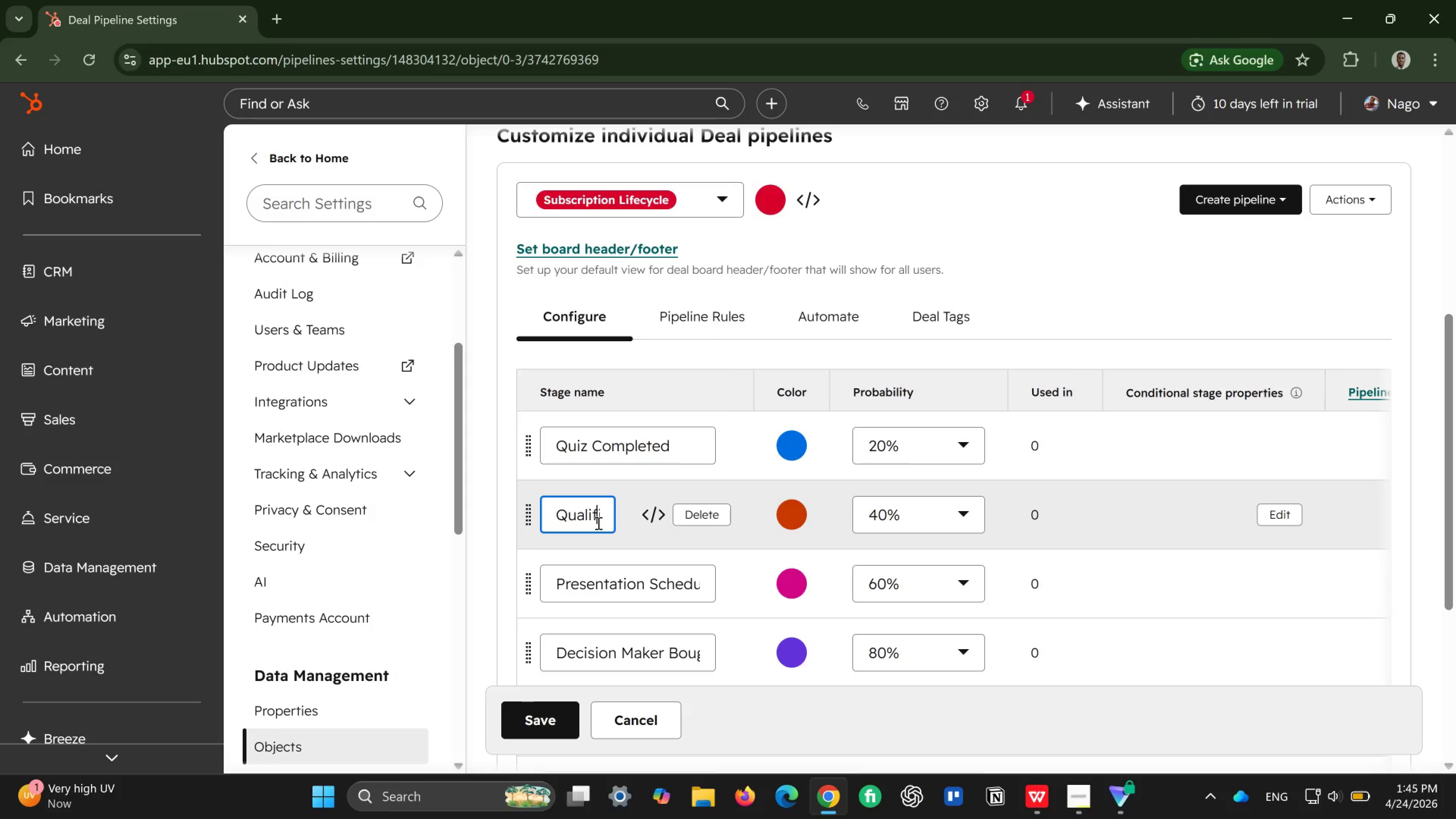 
key(S)
 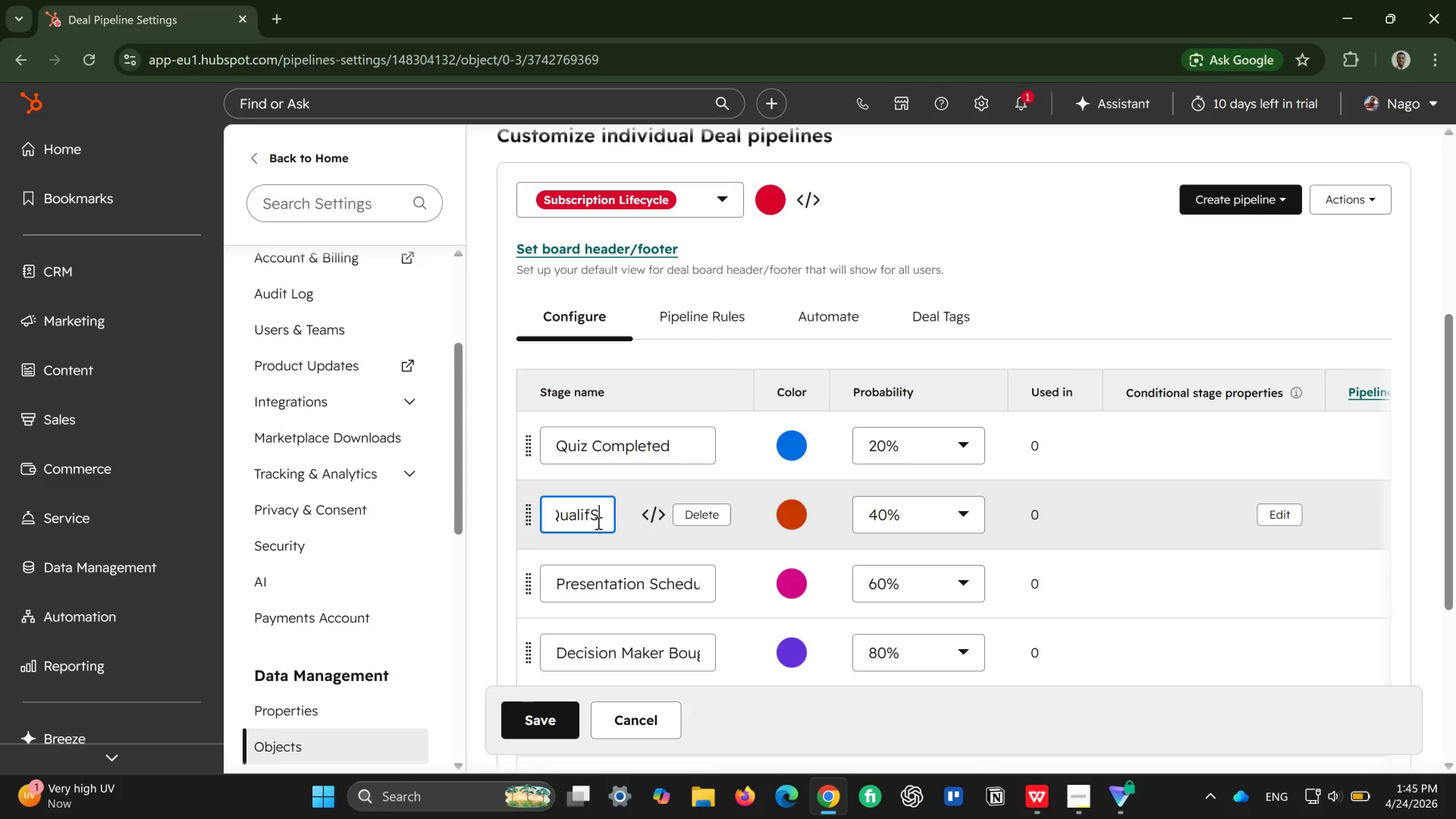 
key(CapsLock)
 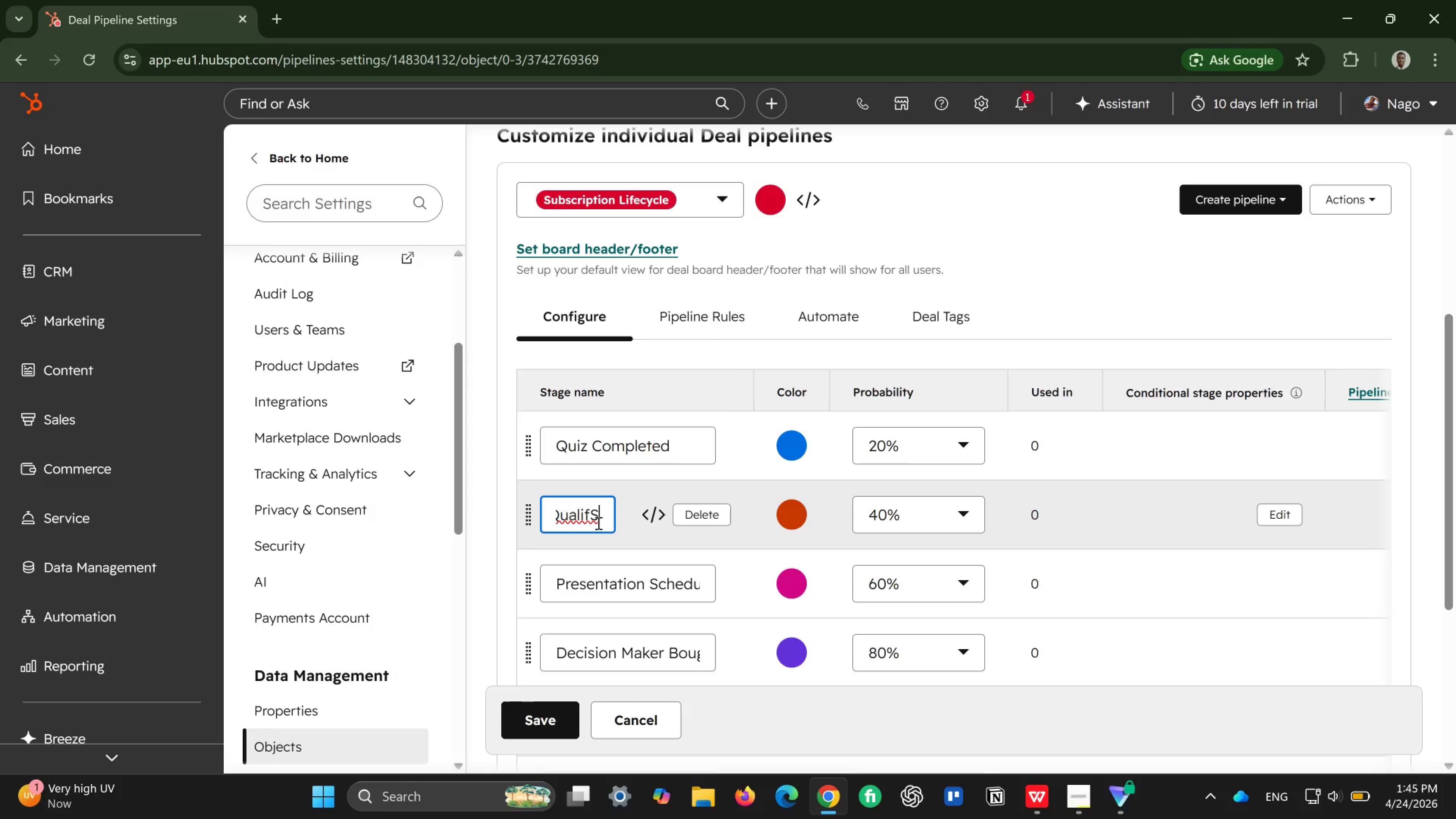 
key(Control+ControlLeft)
 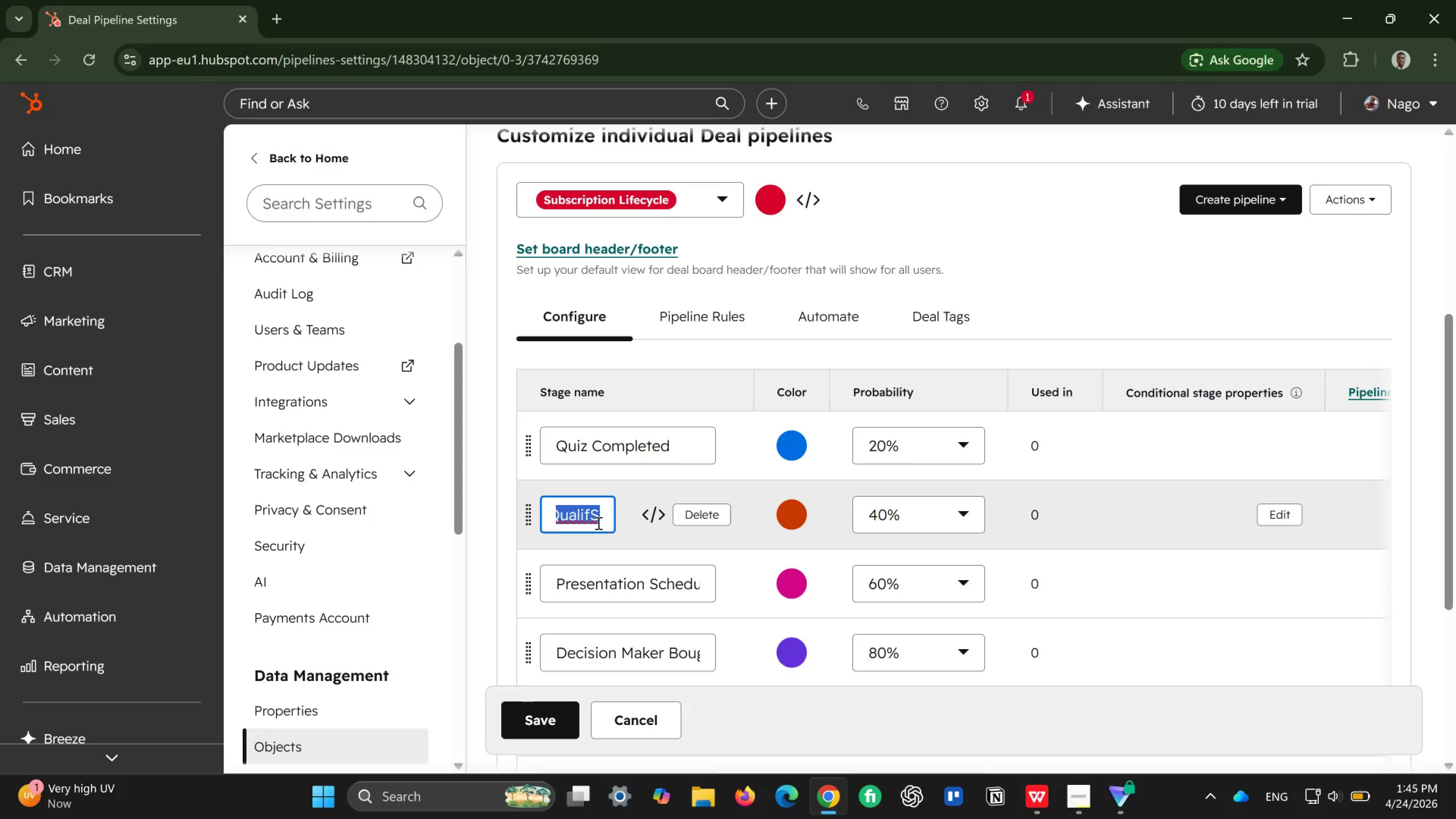 
key(Control+A)
 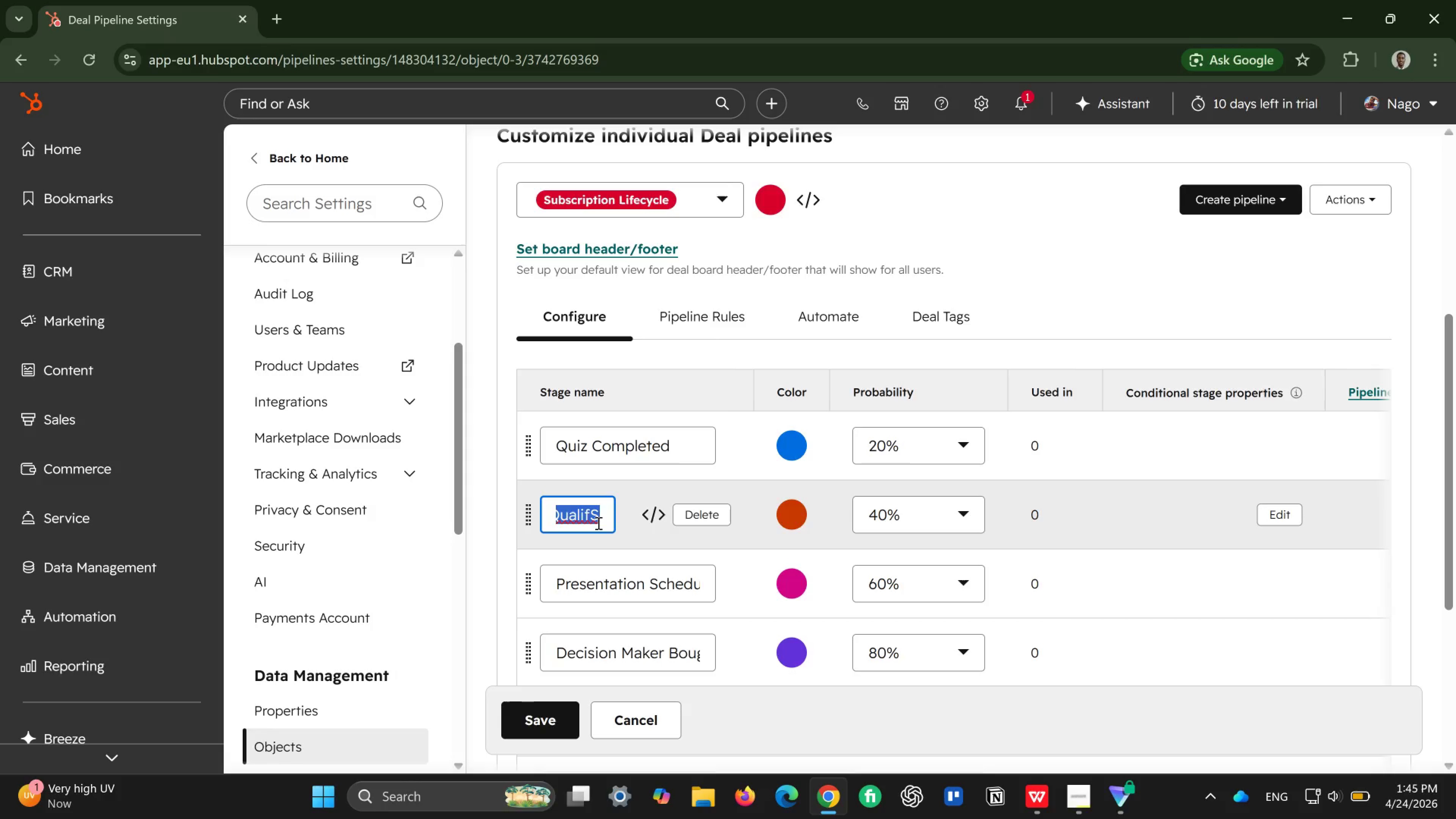 
key(Backspace)
type(Sample)
 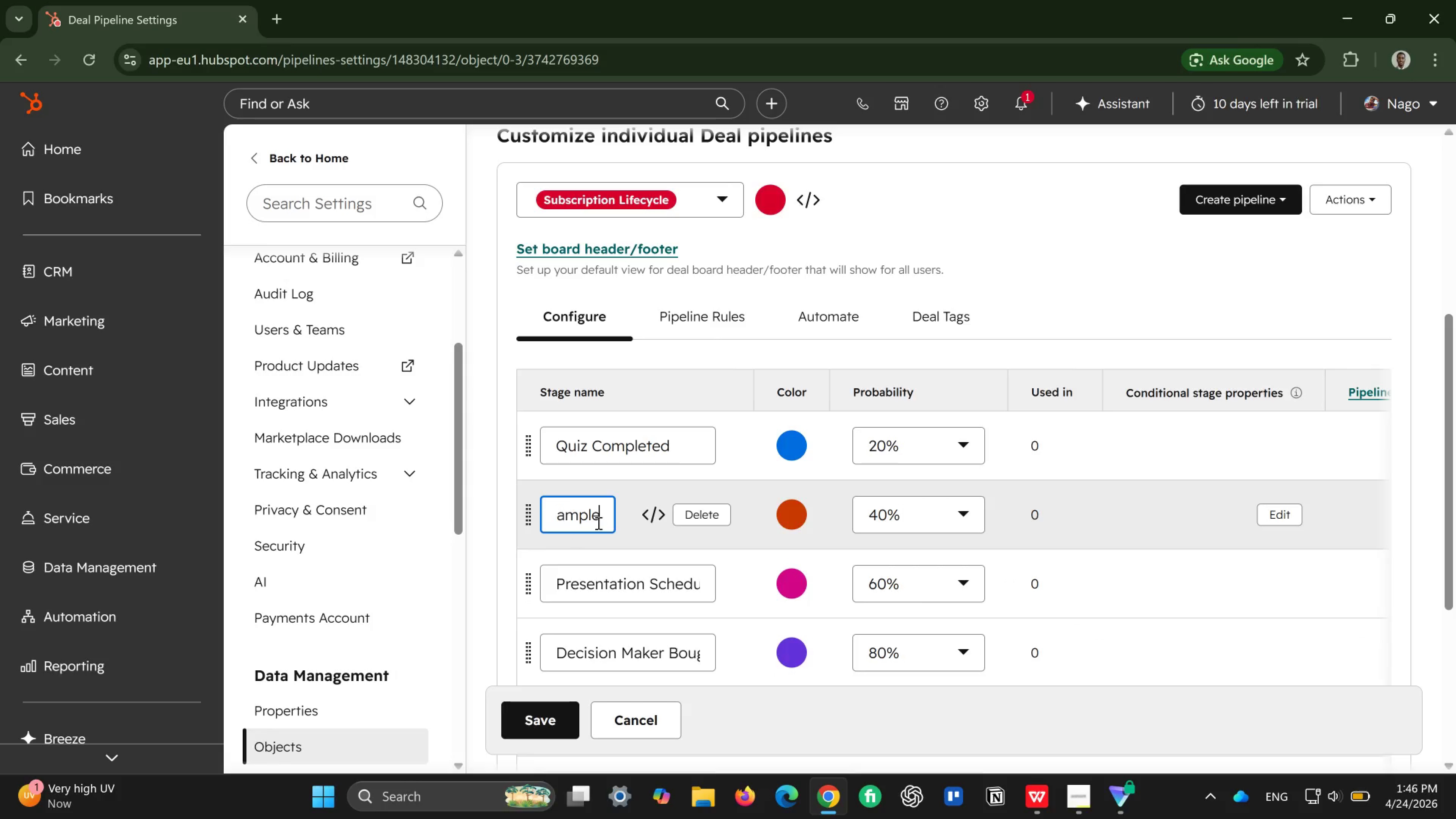 
type( Sent)
 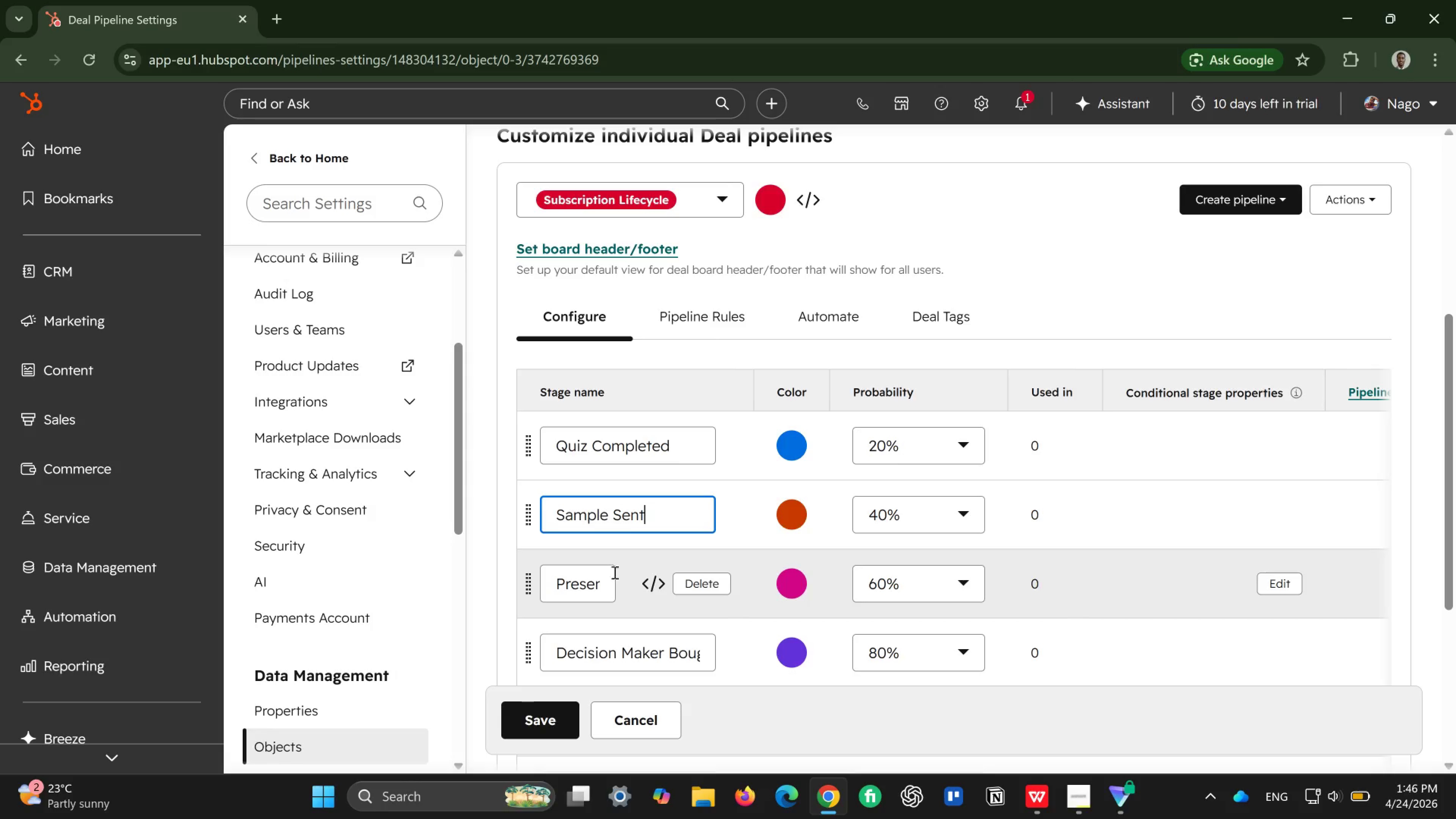 
left_click([564, 582])
 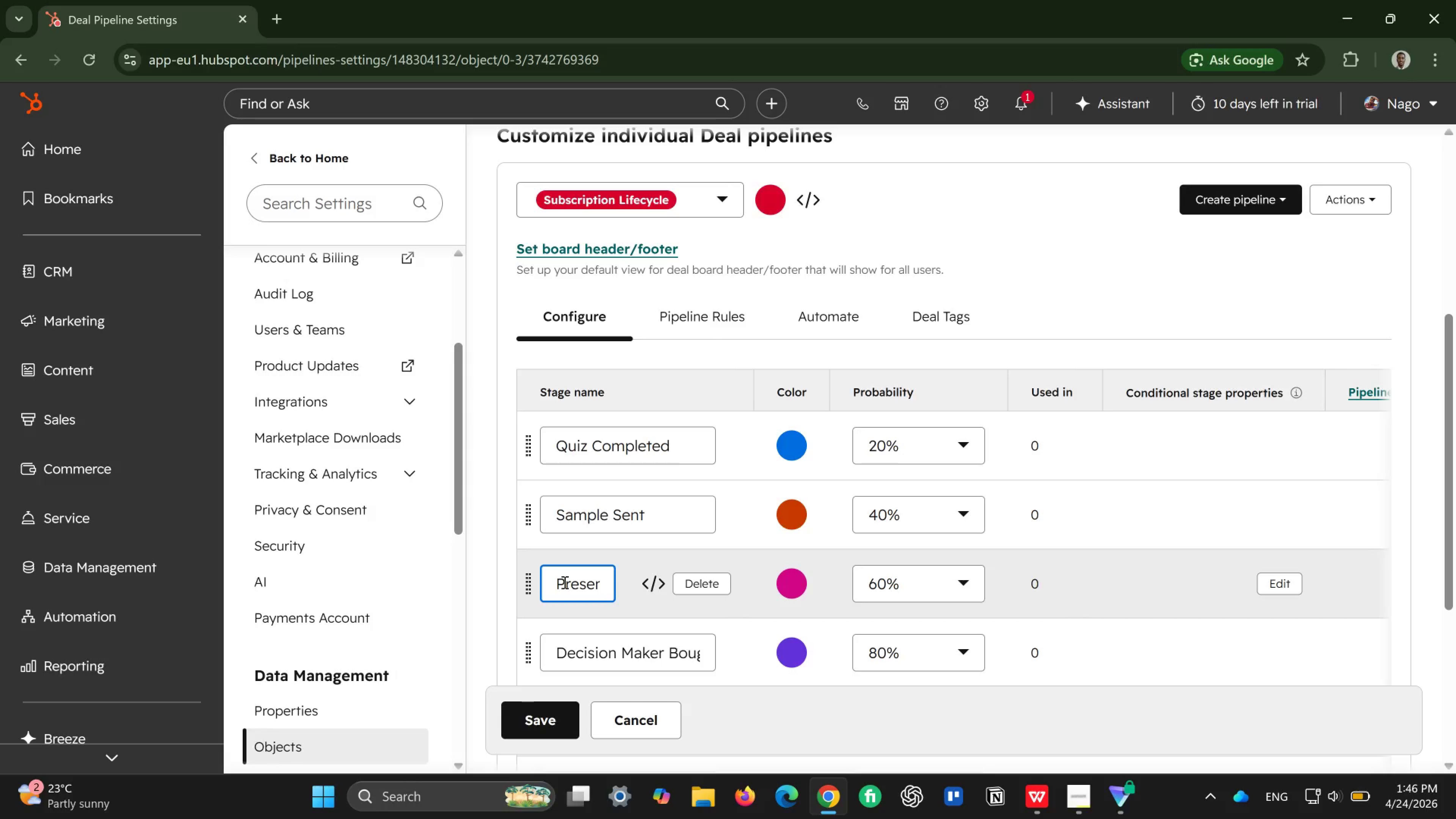 
key(Control+ControlLeft)
 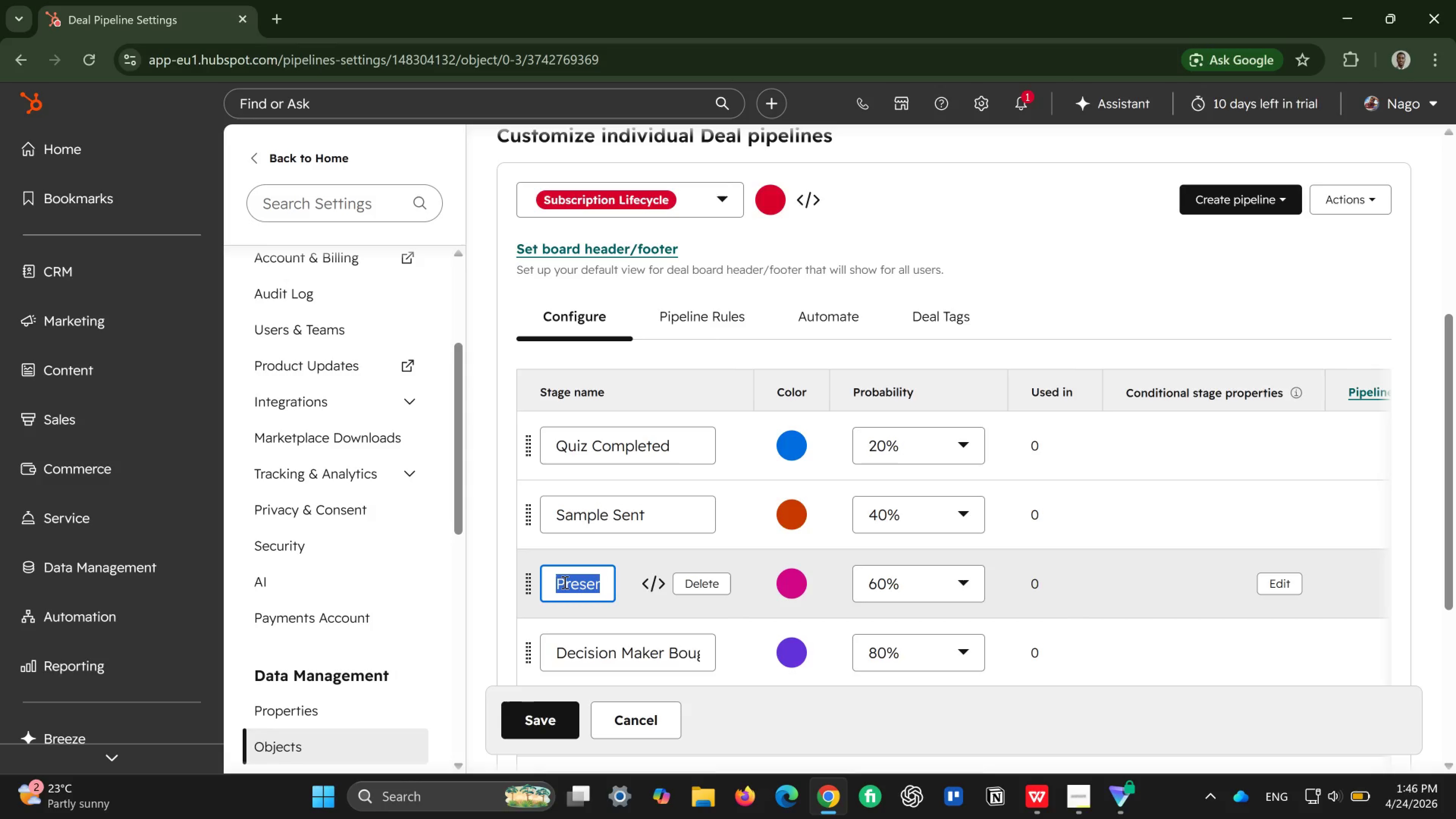 
key(Control+A)
 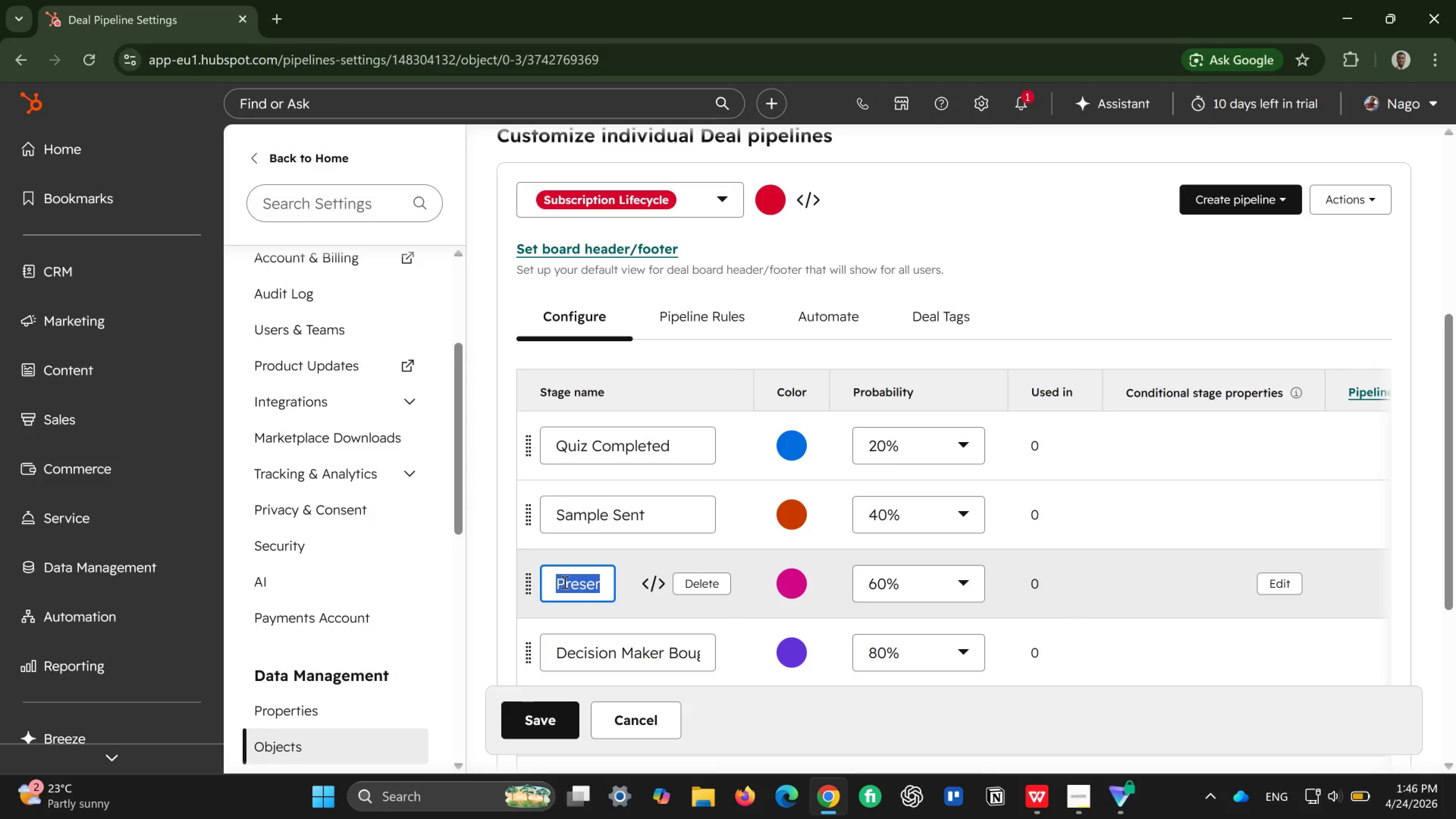 
key(Backspace)
 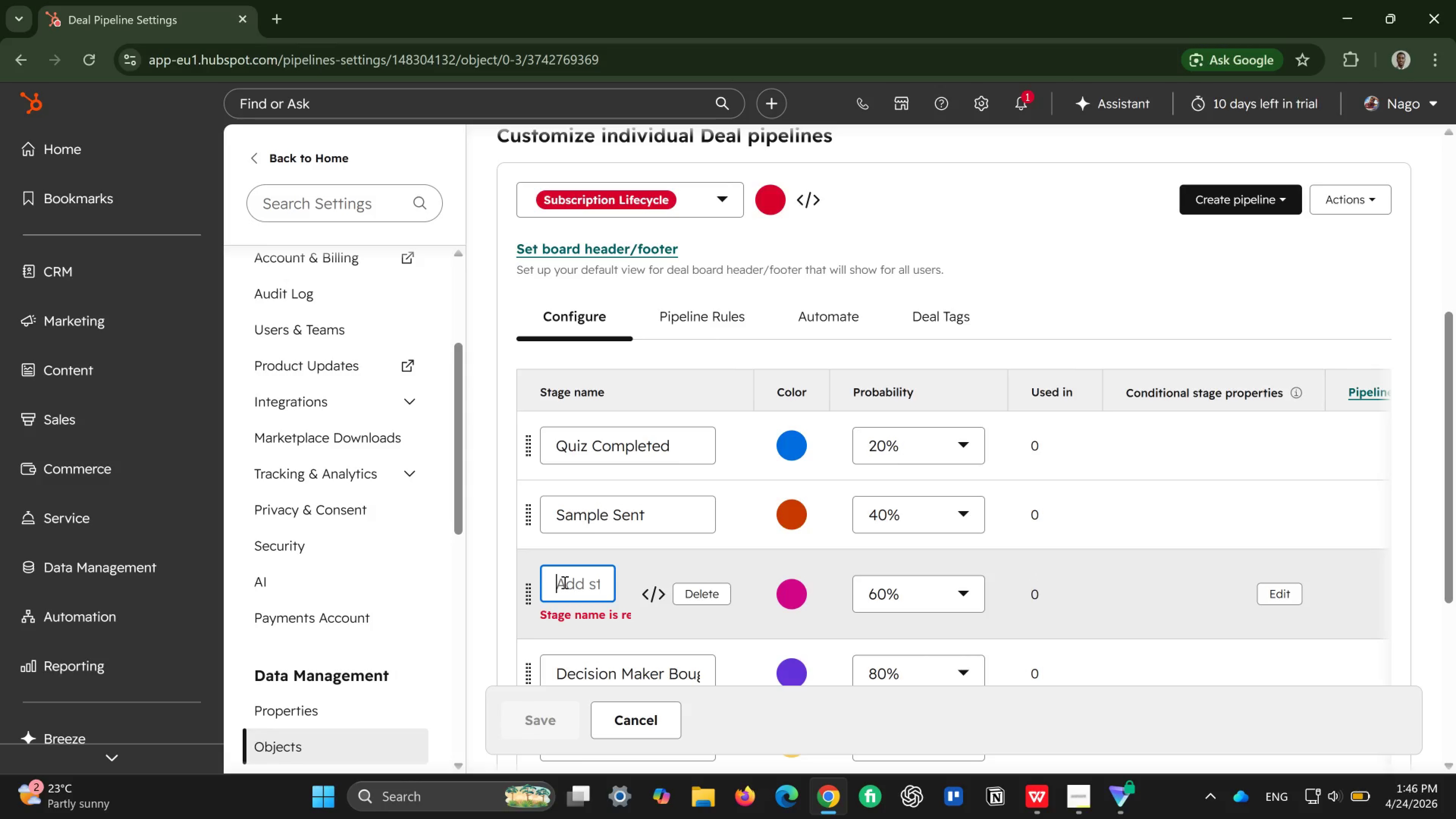 
type(Trial Active)
 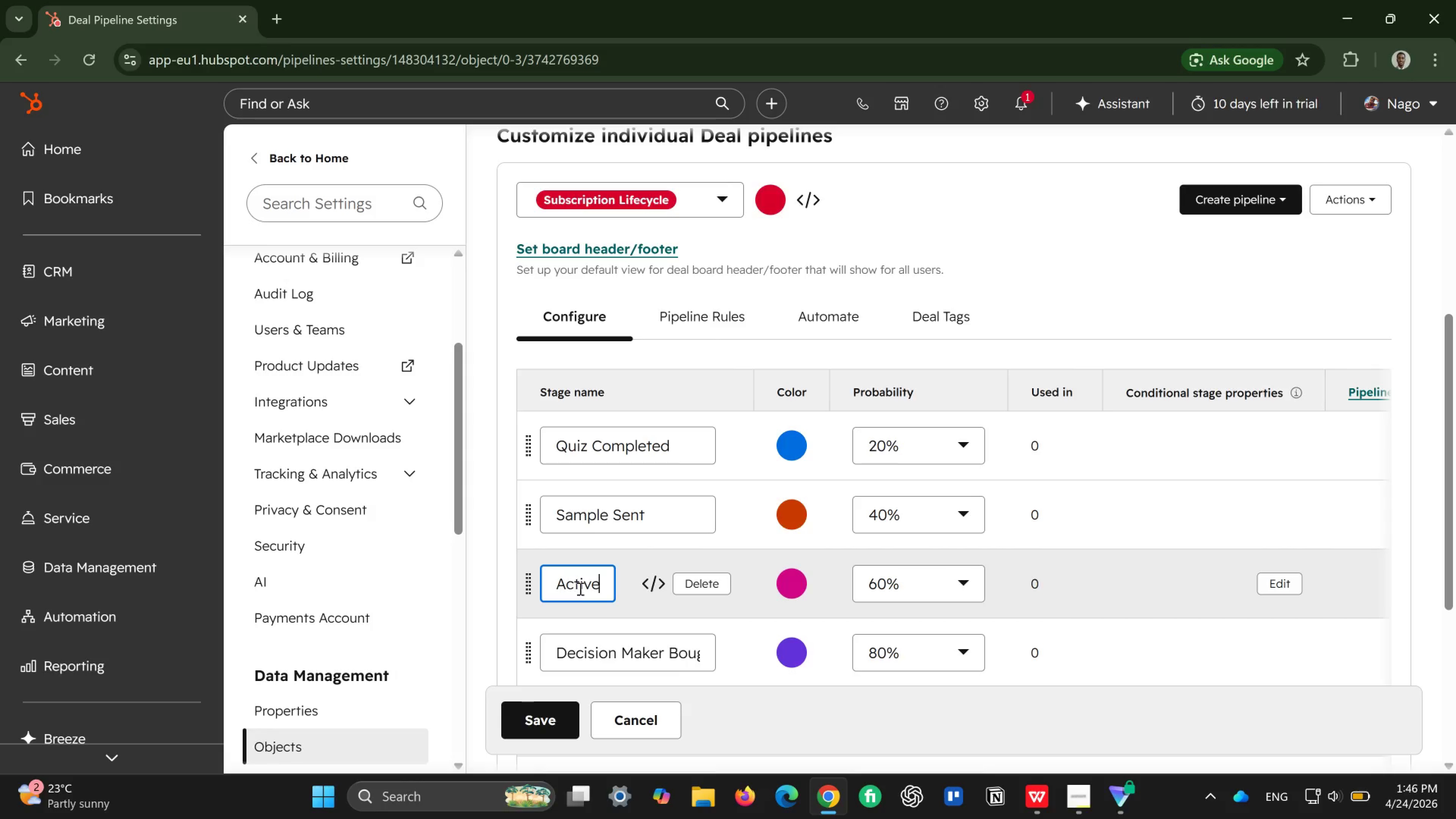 
wait(5.85)
 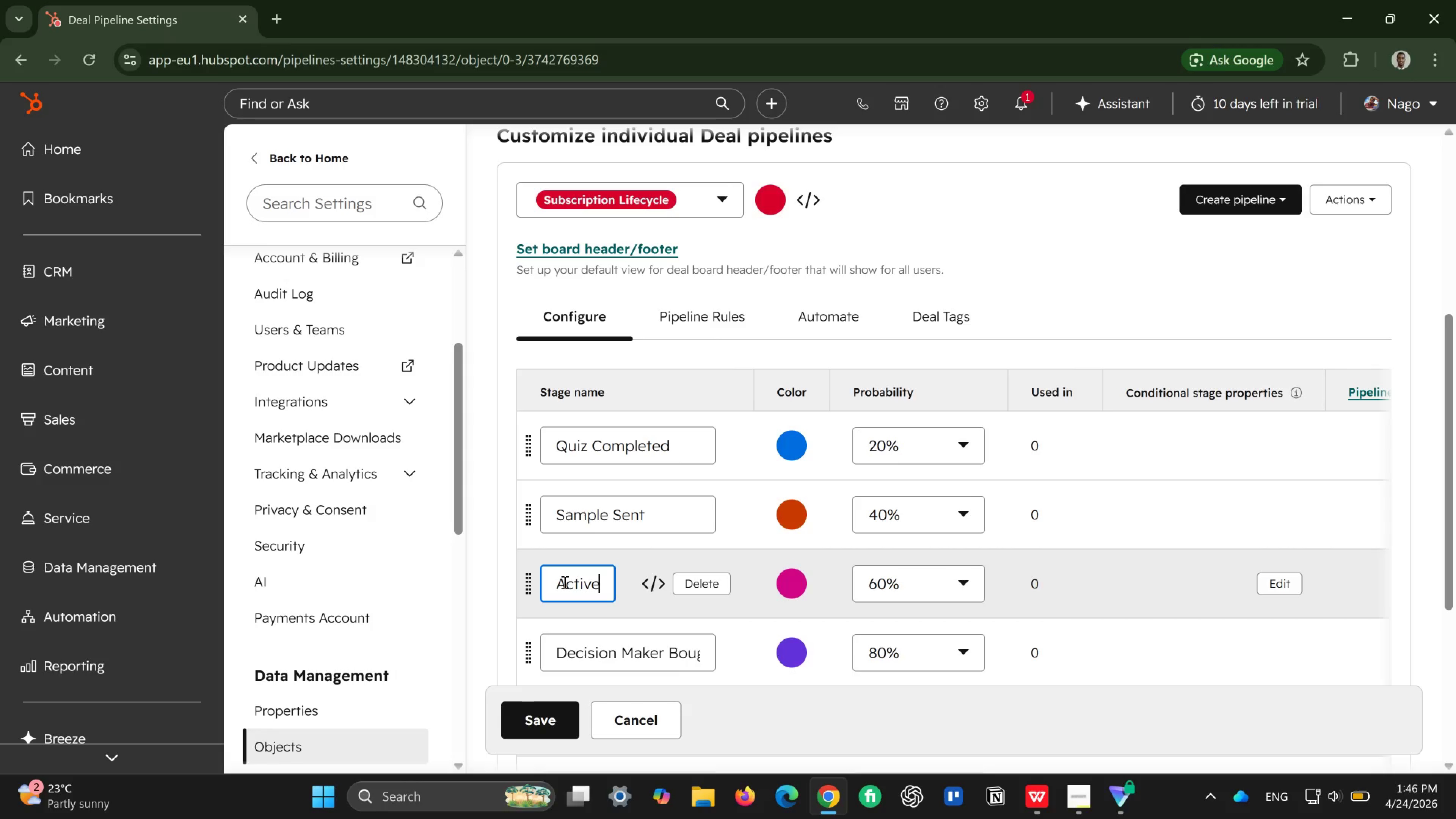 
left_click([594, 655])
 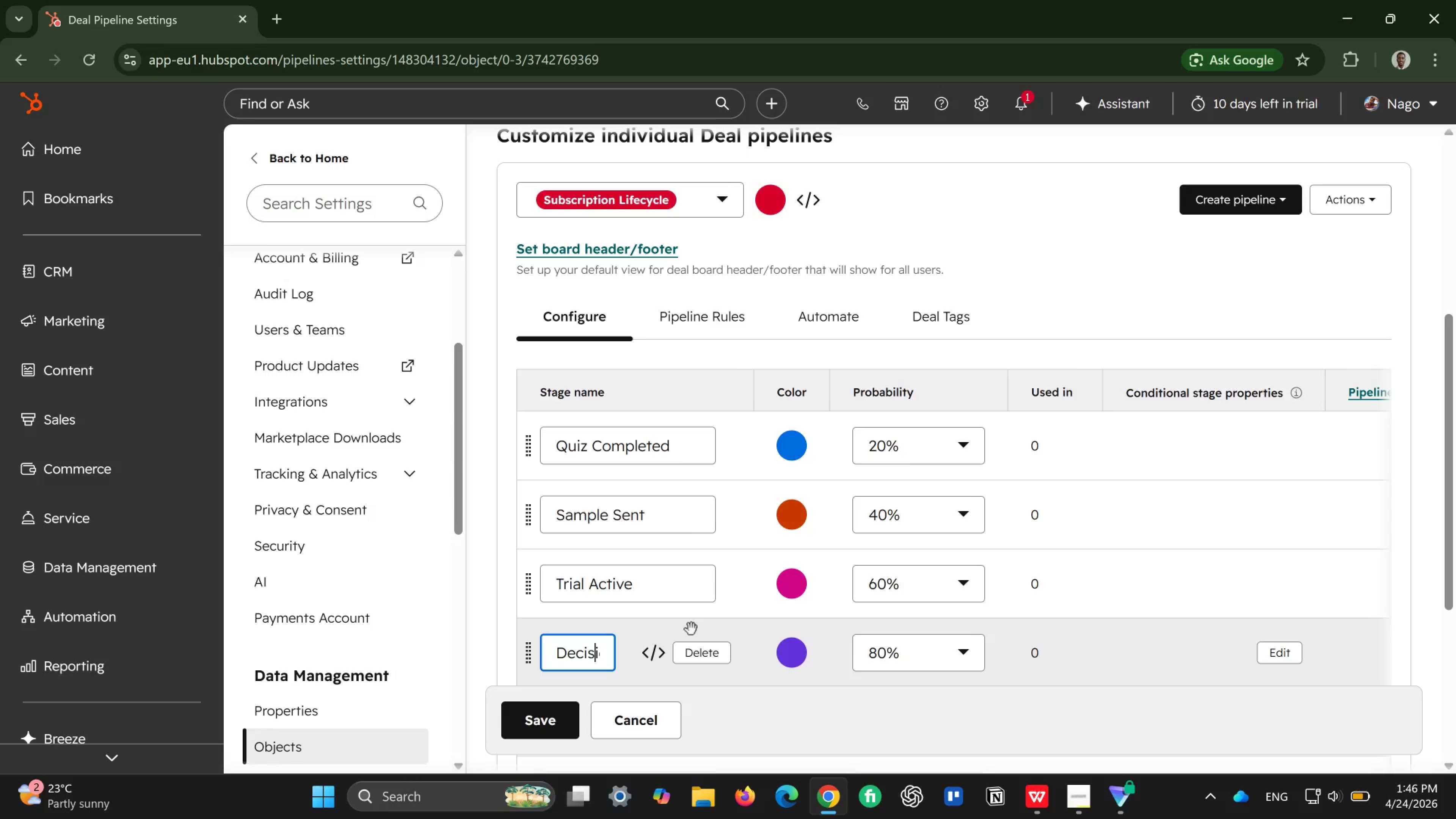 
key(Control+ControlLeft)
 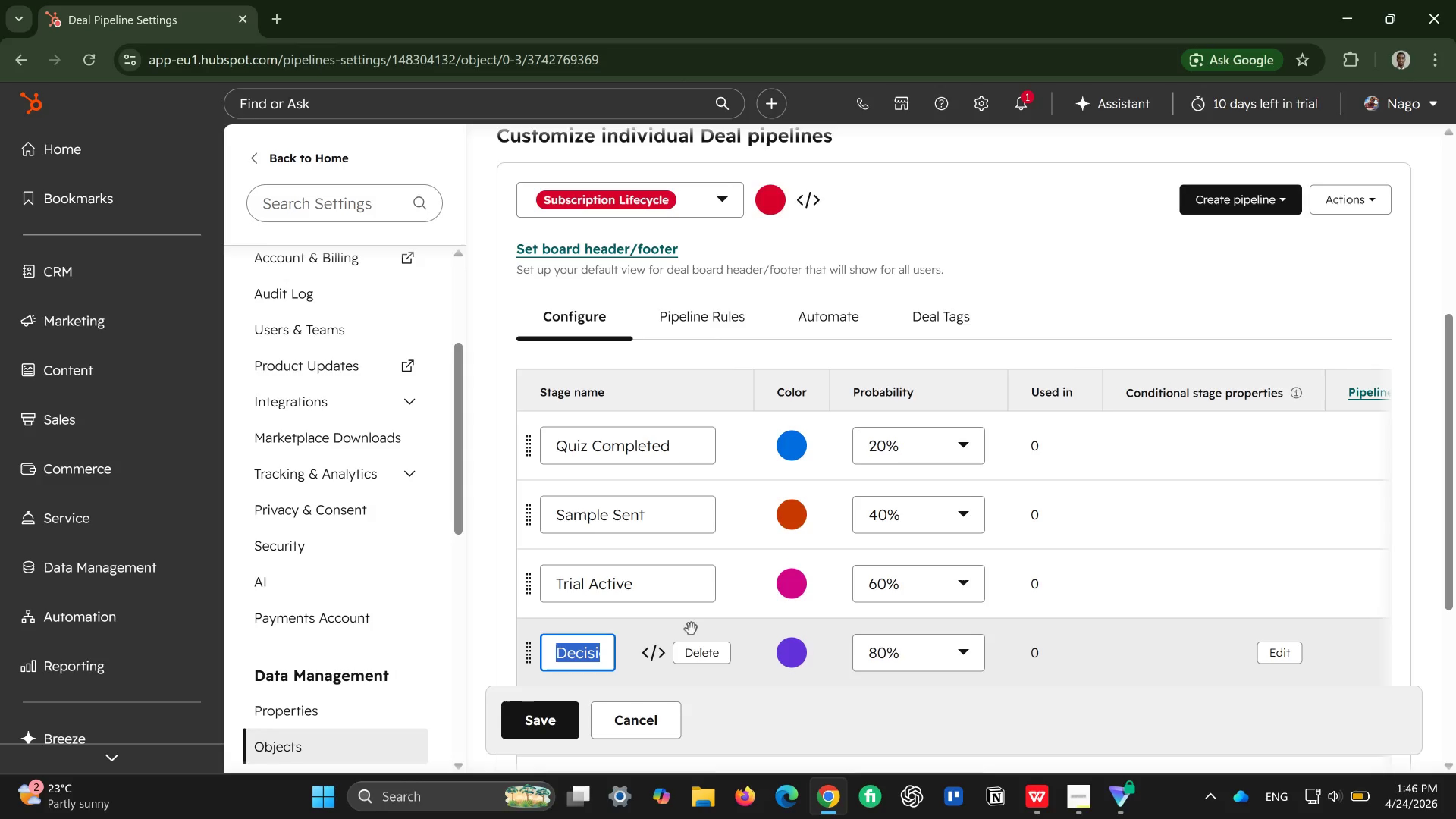 
key(Control+A)
 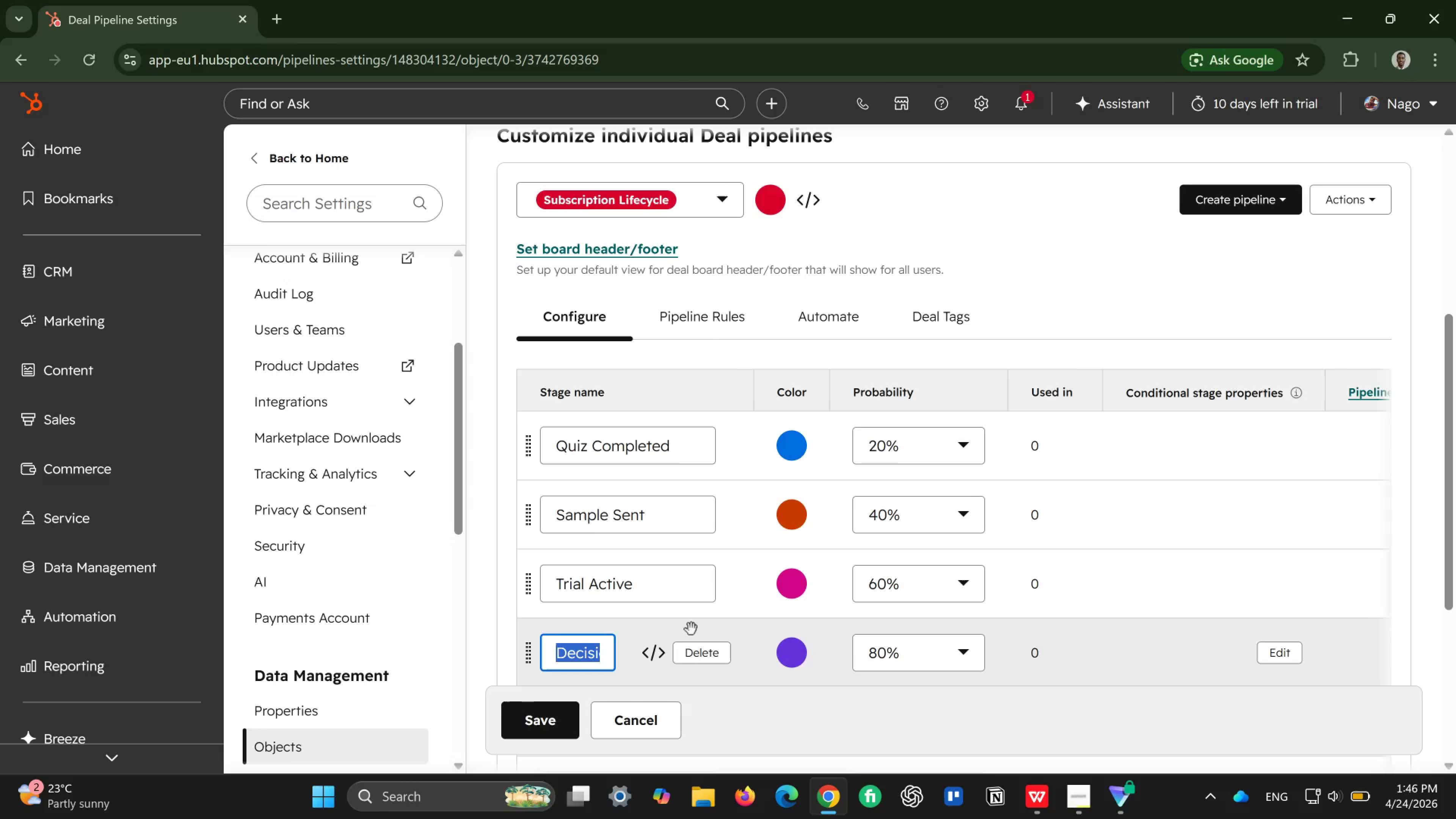 
key(Backspace)
 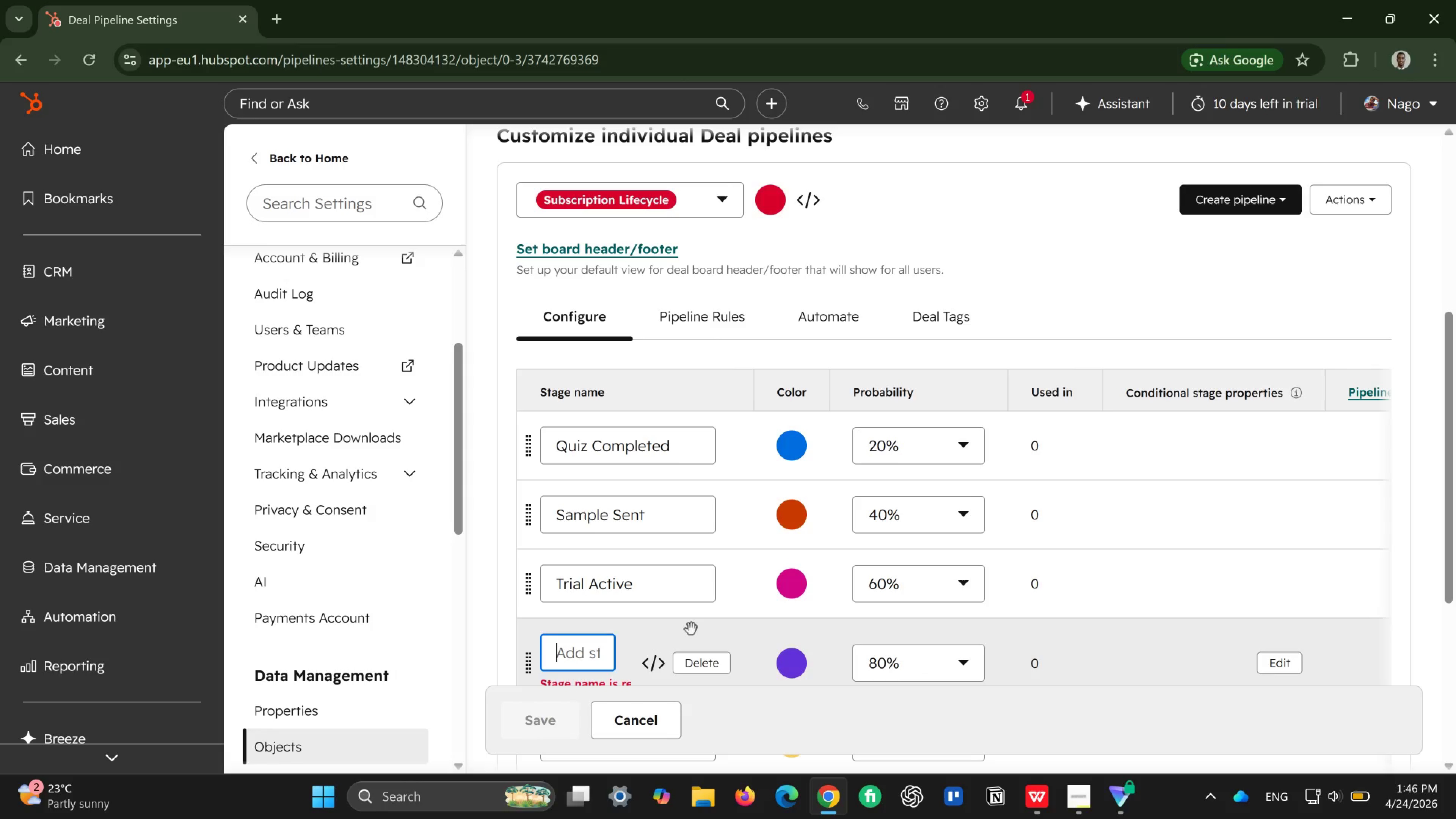 
type(Monthly Subscriber)
 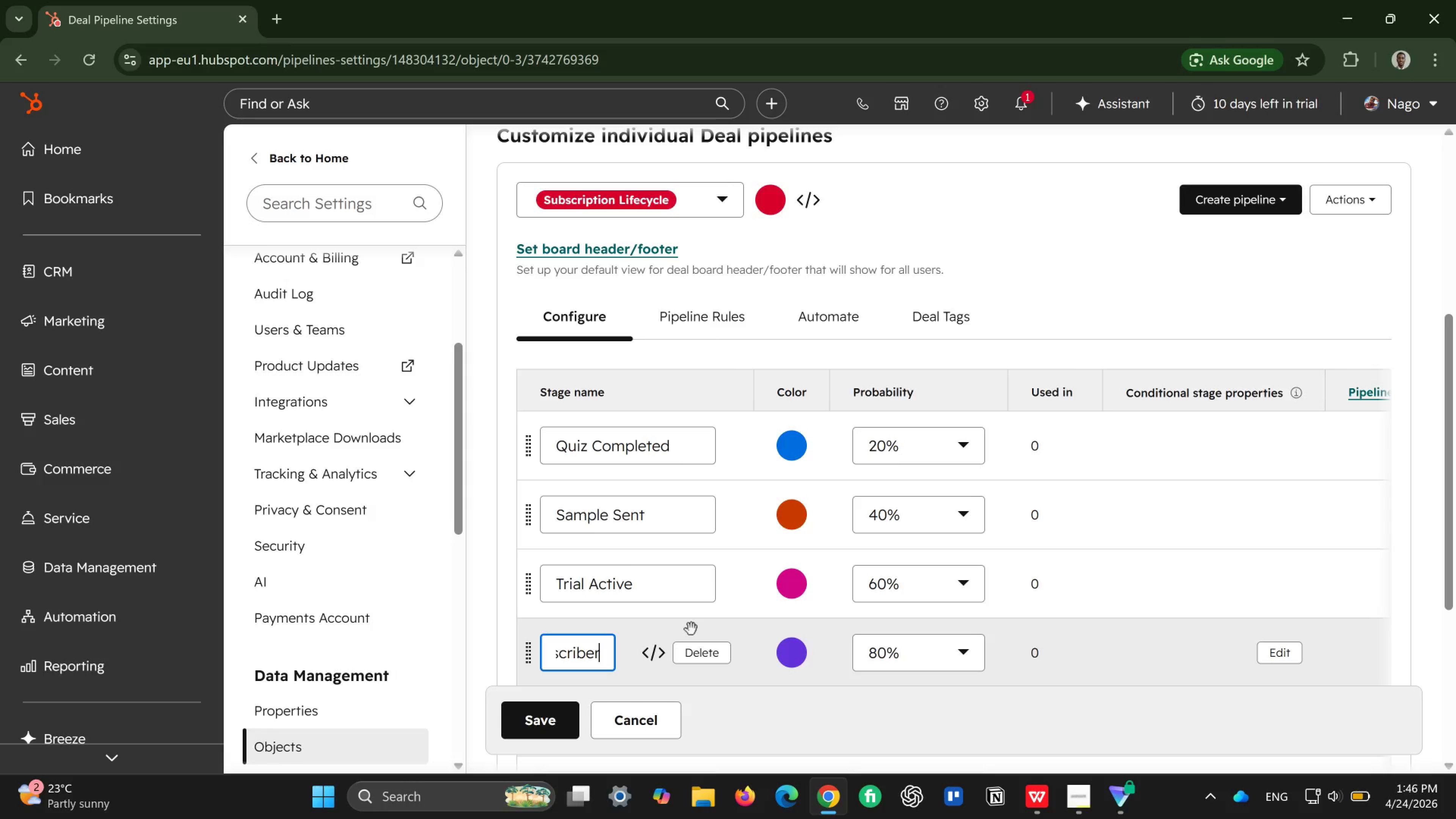 
scroll: coordinate [695, 619], scroll_direction: down, amount: 1.0
 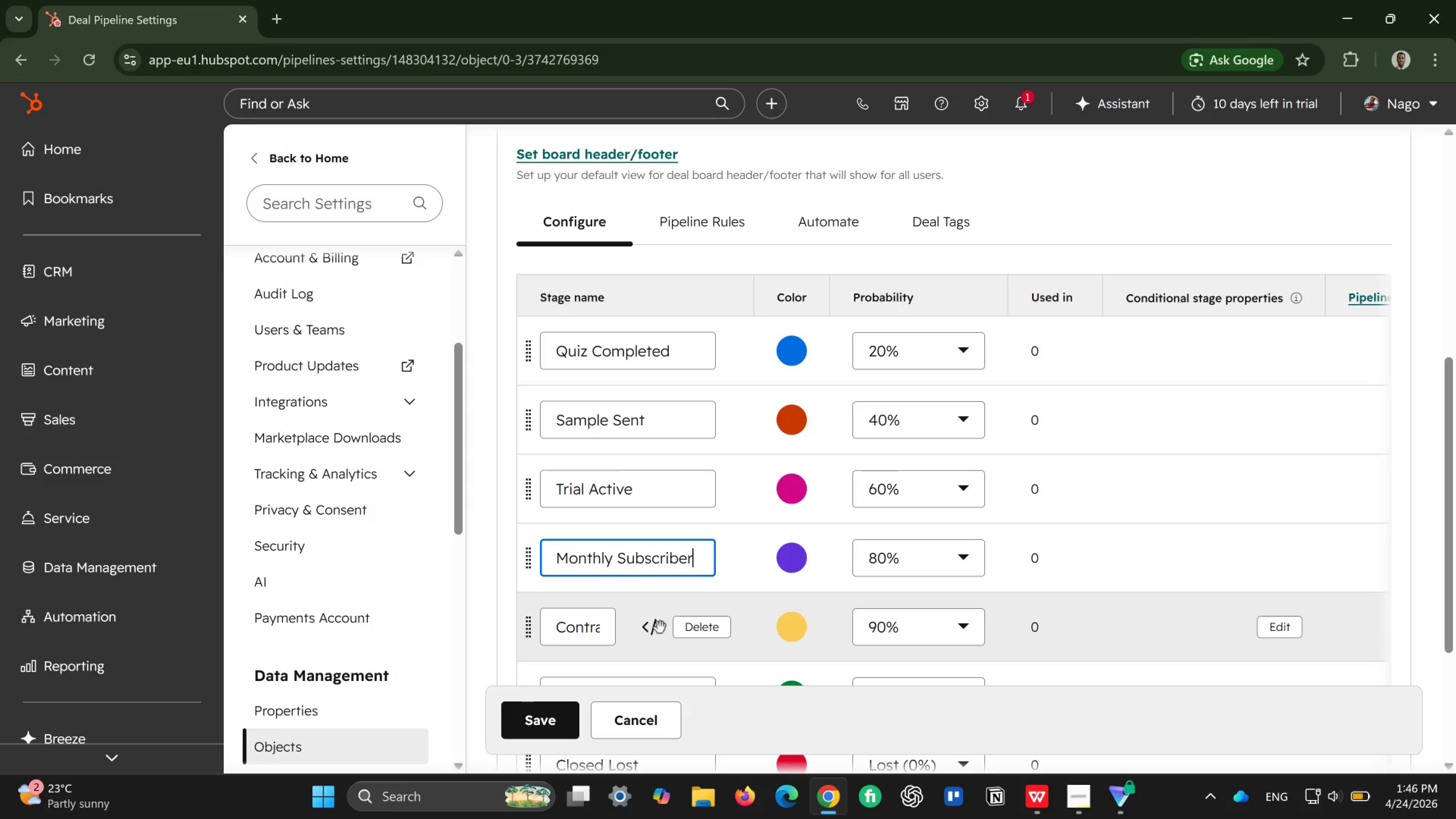 
left_click([681, 628])
 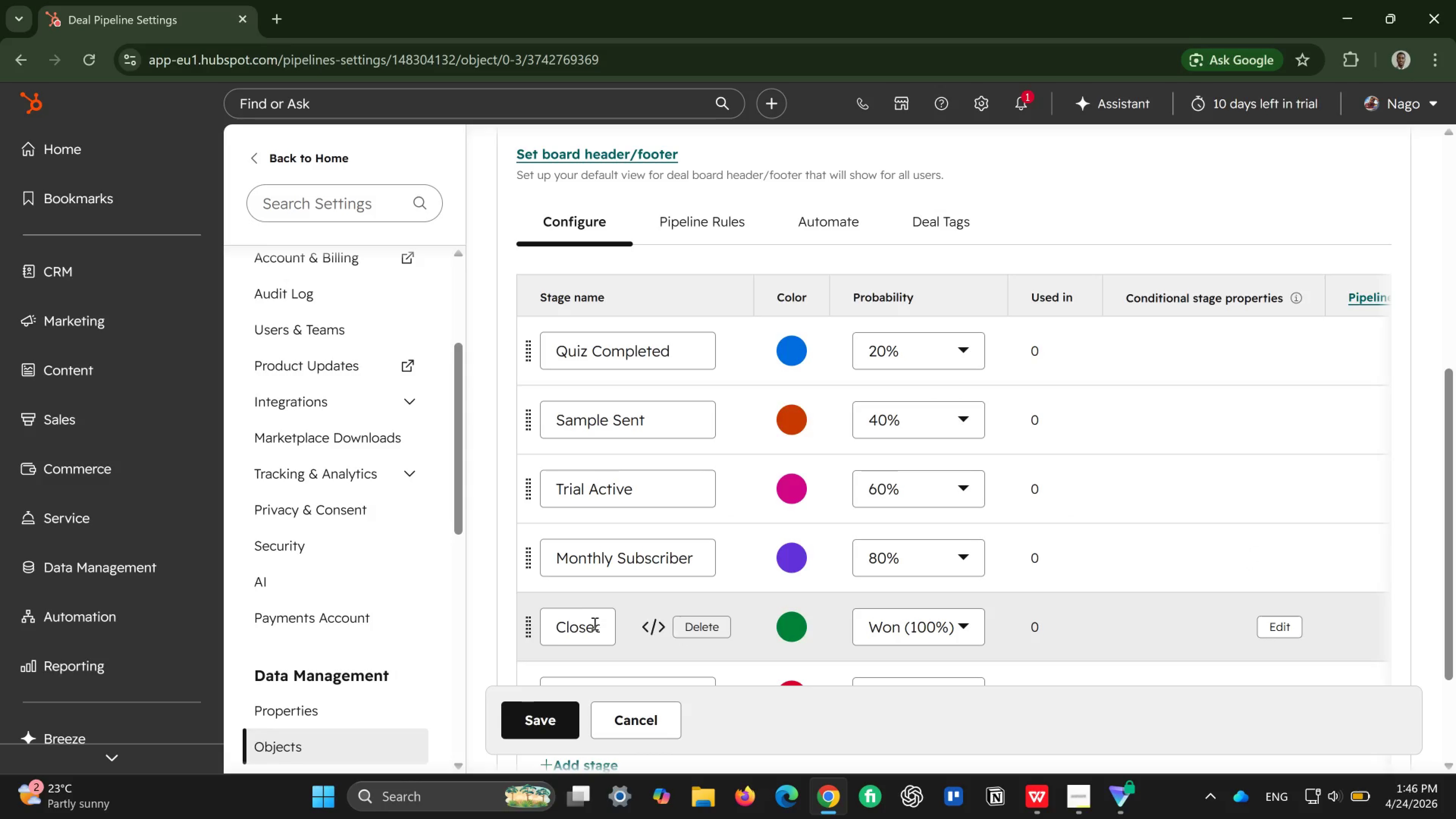 
scroll: coordinate [594, 623], scroll_direction: down, amount: 2.0
 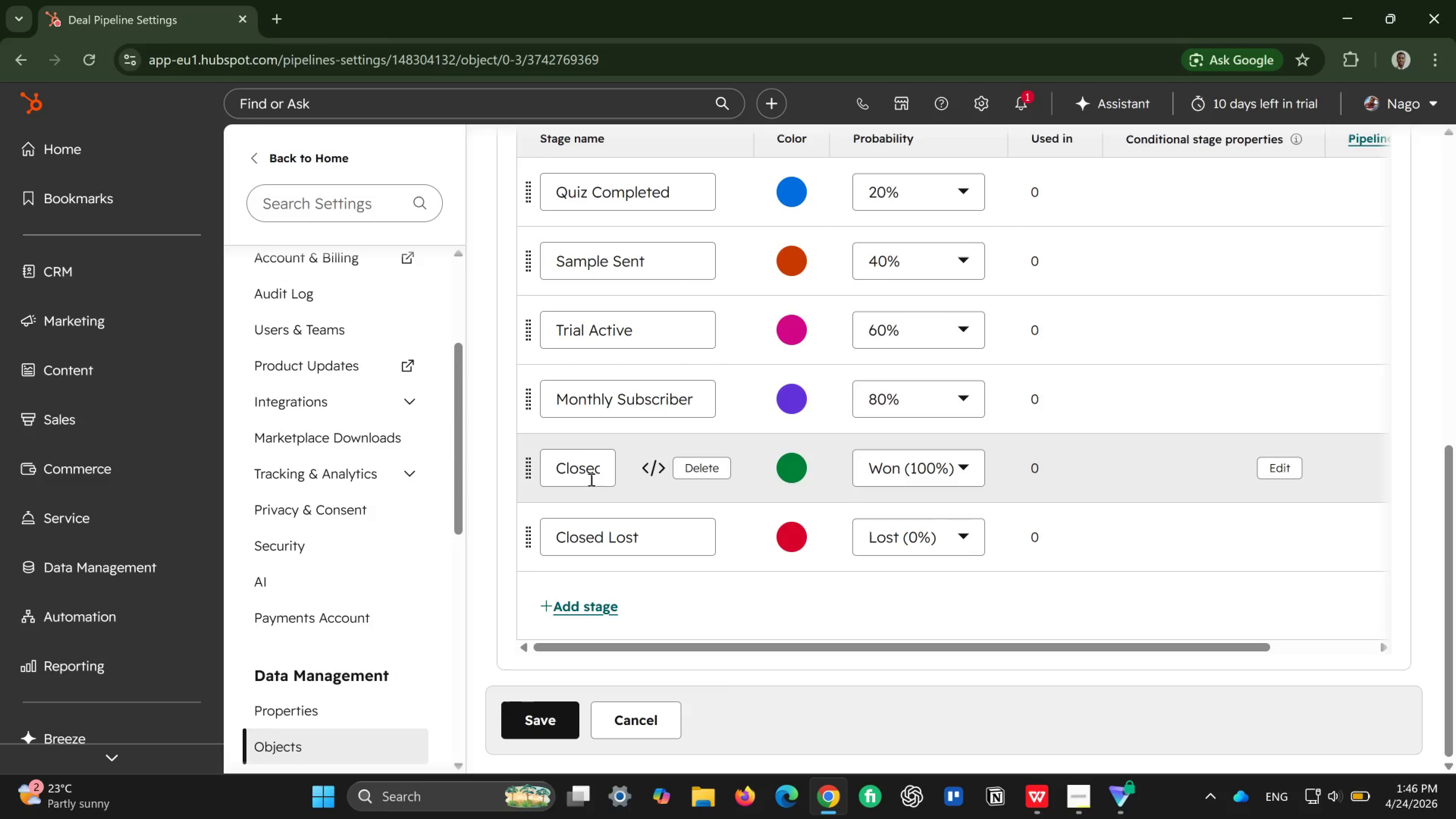 
left_click([588, 472])
 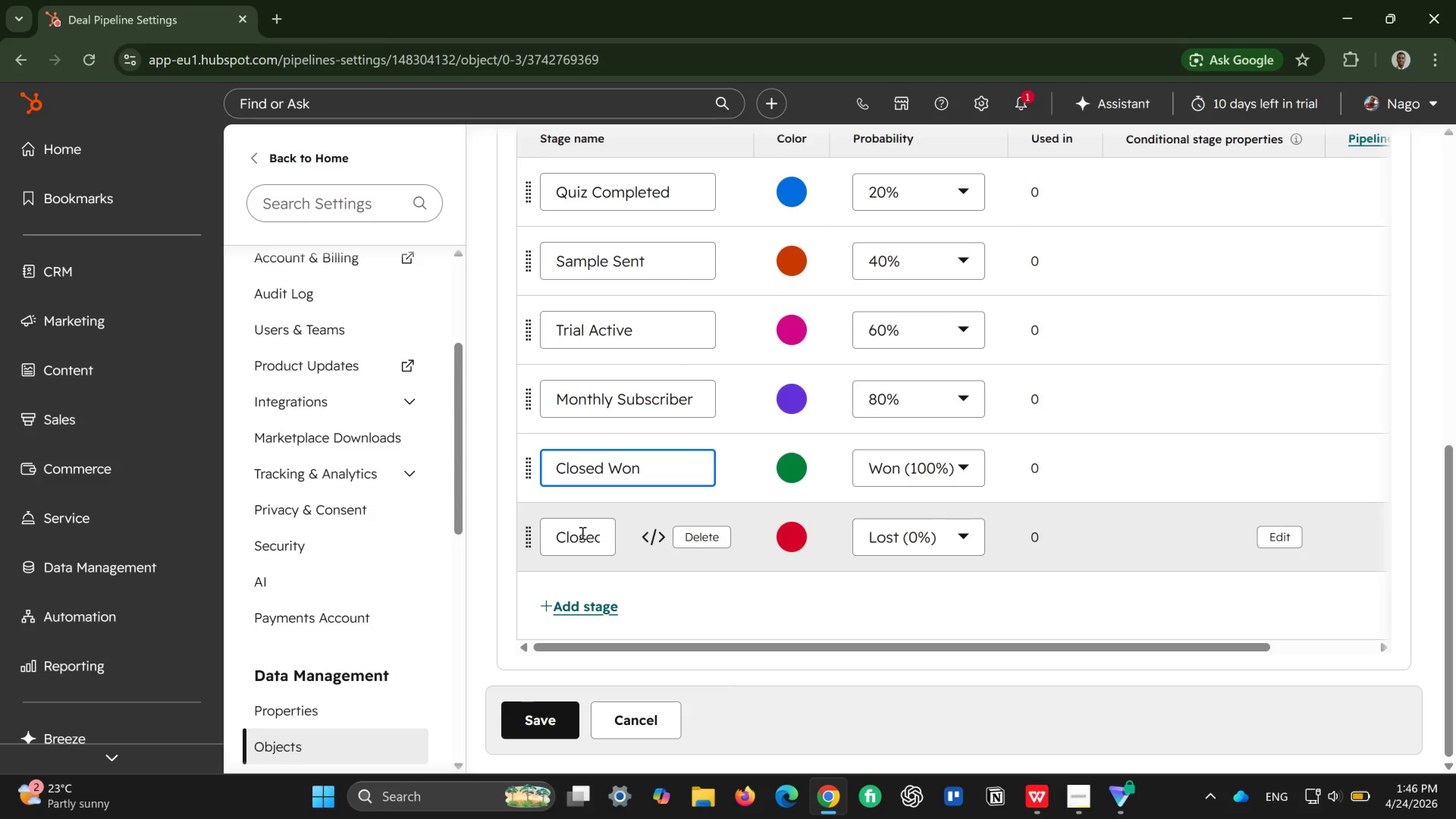 
left_click([582, 533])
 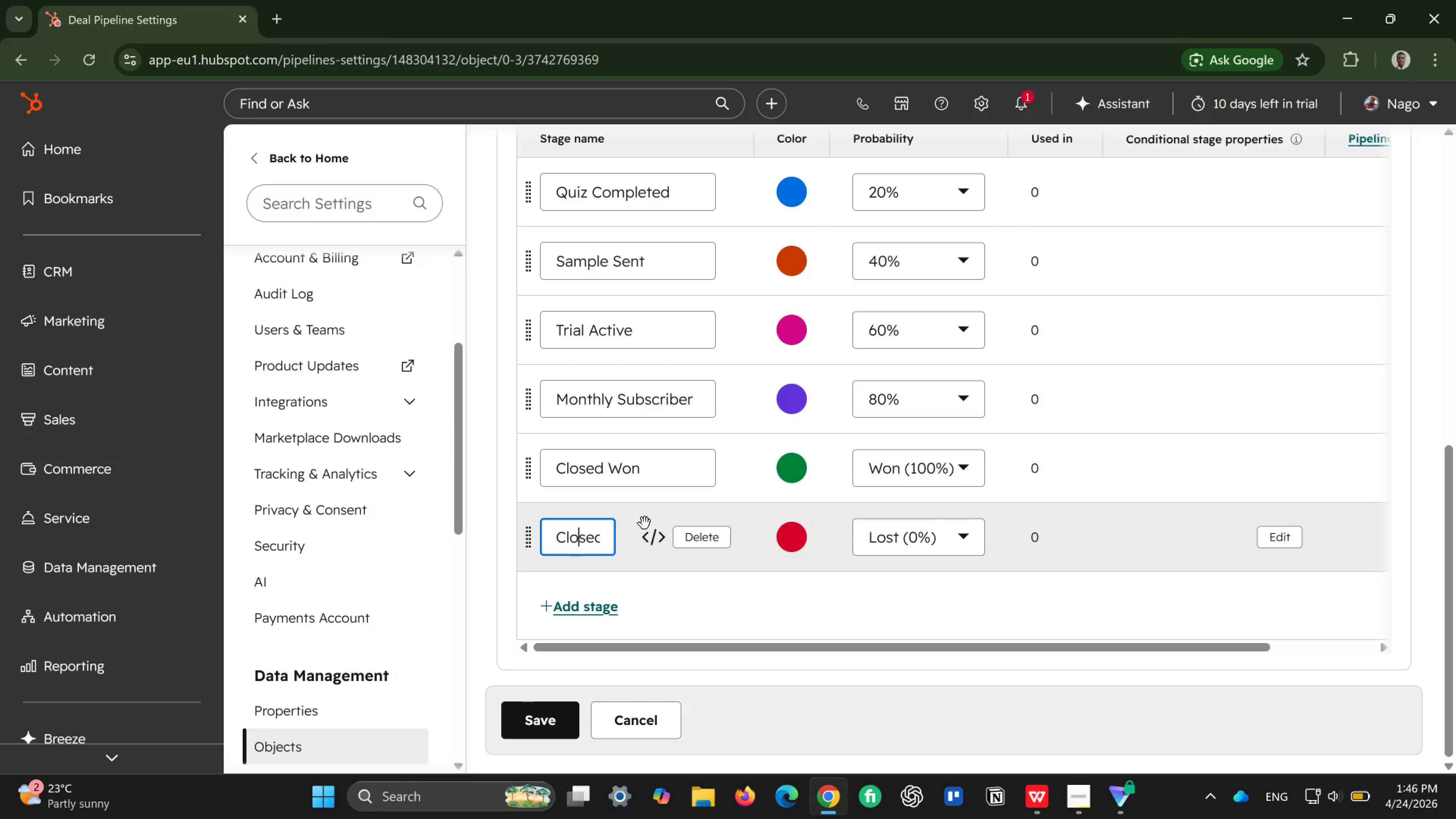 
scroll: coordinate [645, 523], scroll_direction: up, amount: 1.0
 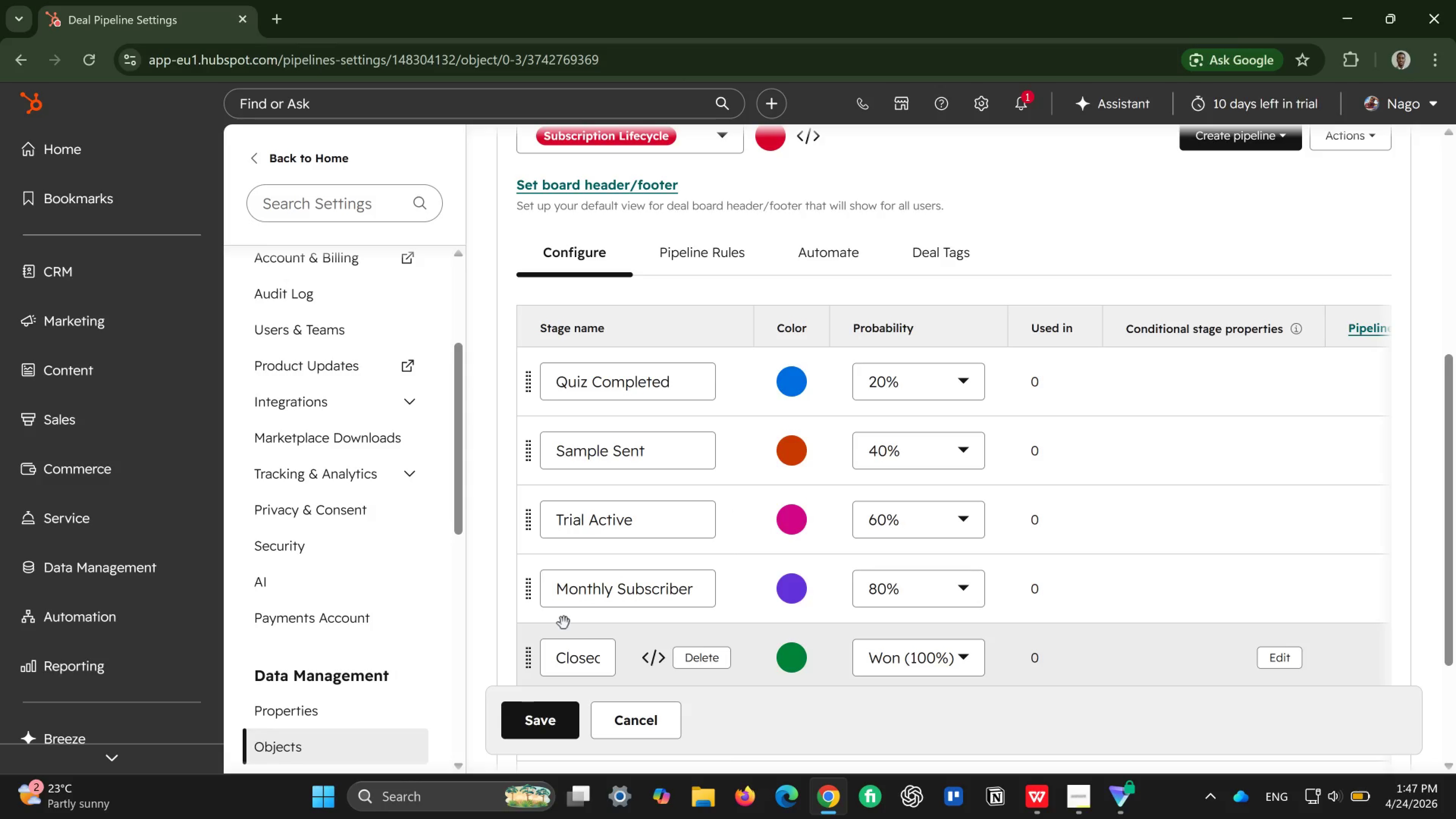 
wait(16.52)
 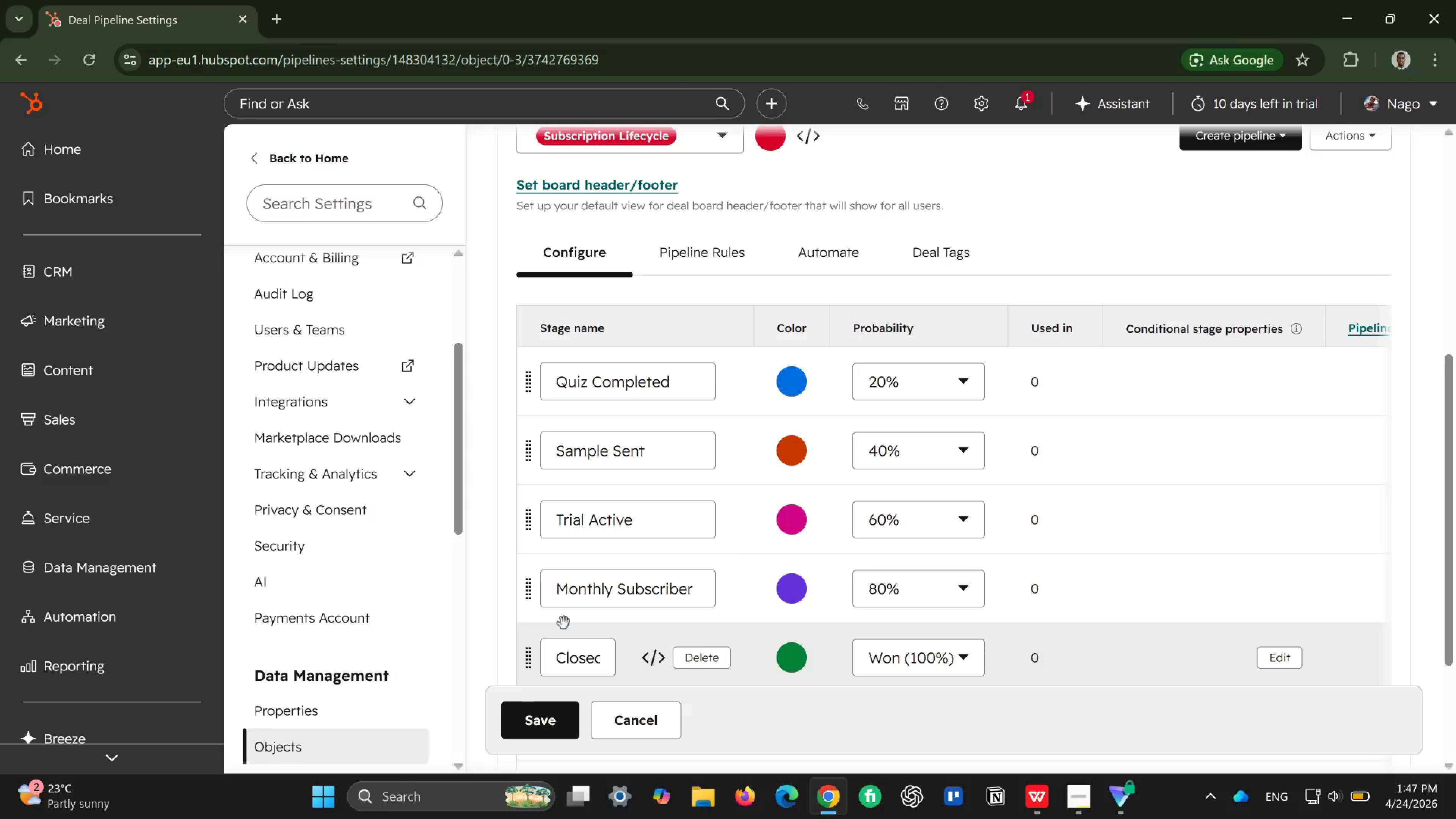 
scroll: coordinate [632, 671], scroll_direction: down, amount: 1.0
 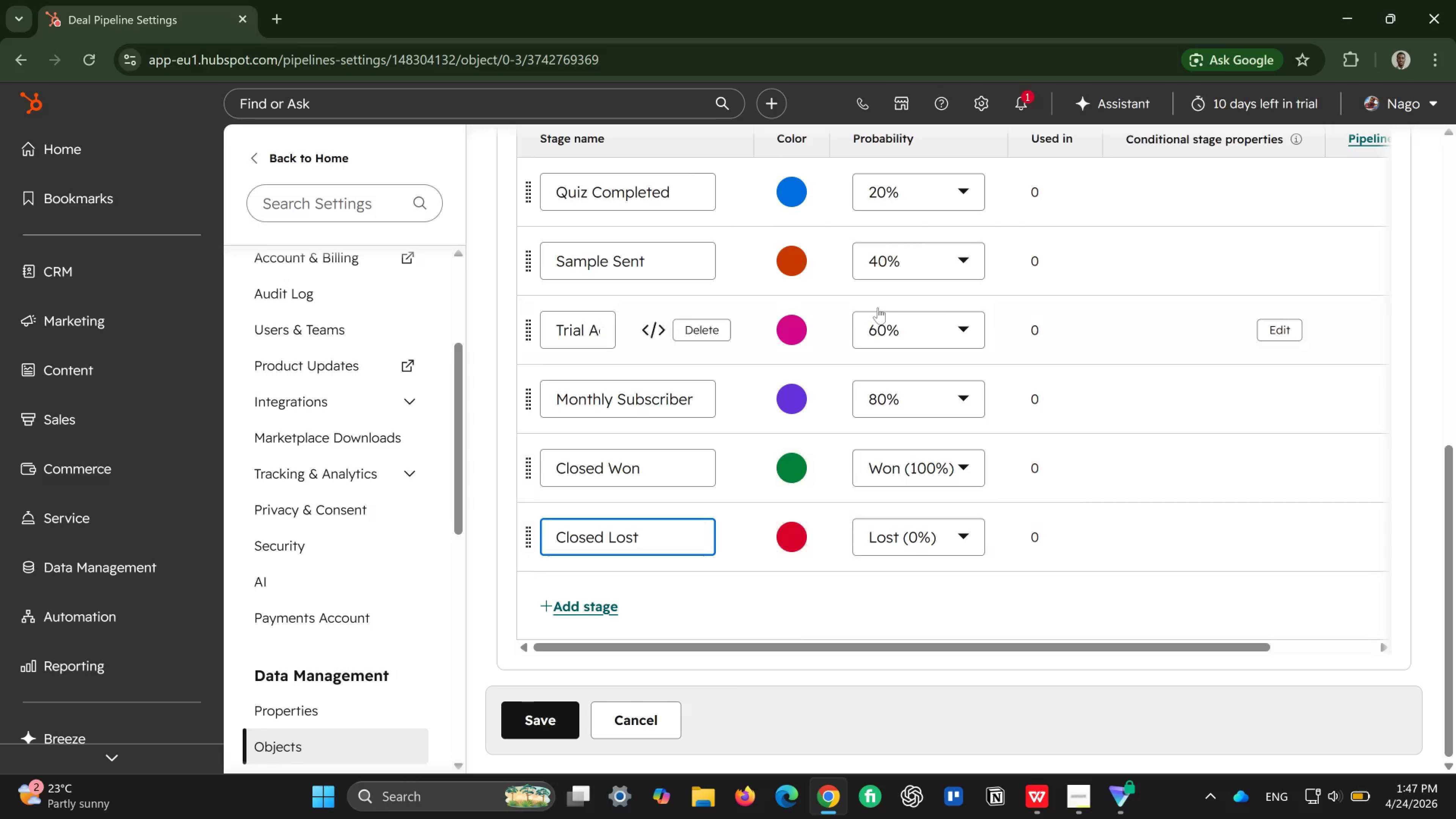 
scroll: coordinate [912, 223], scroll_direction: up, amount: 1.0
 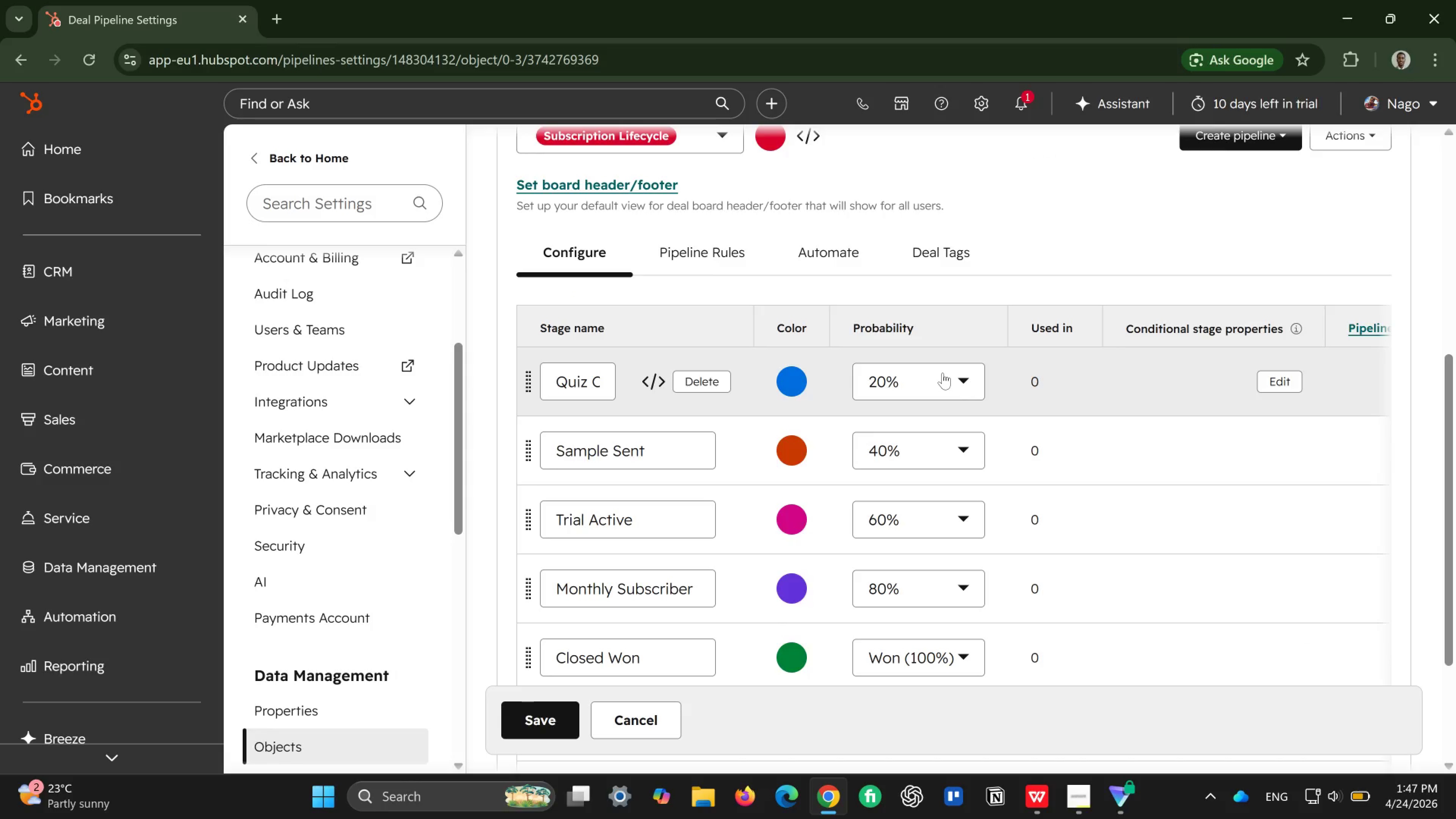 
left_click([943, 373])
 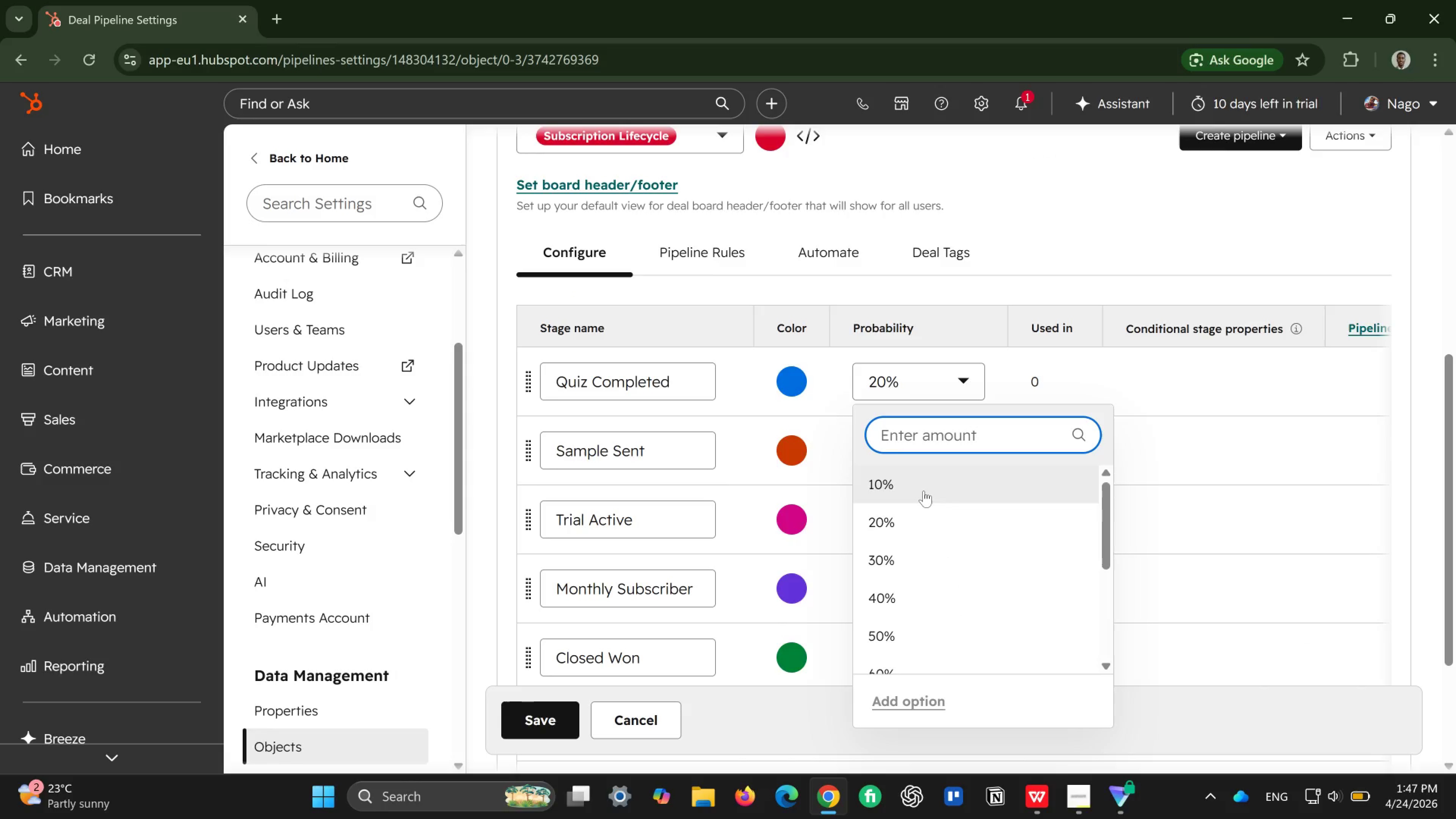 
left_click([924, 491])
 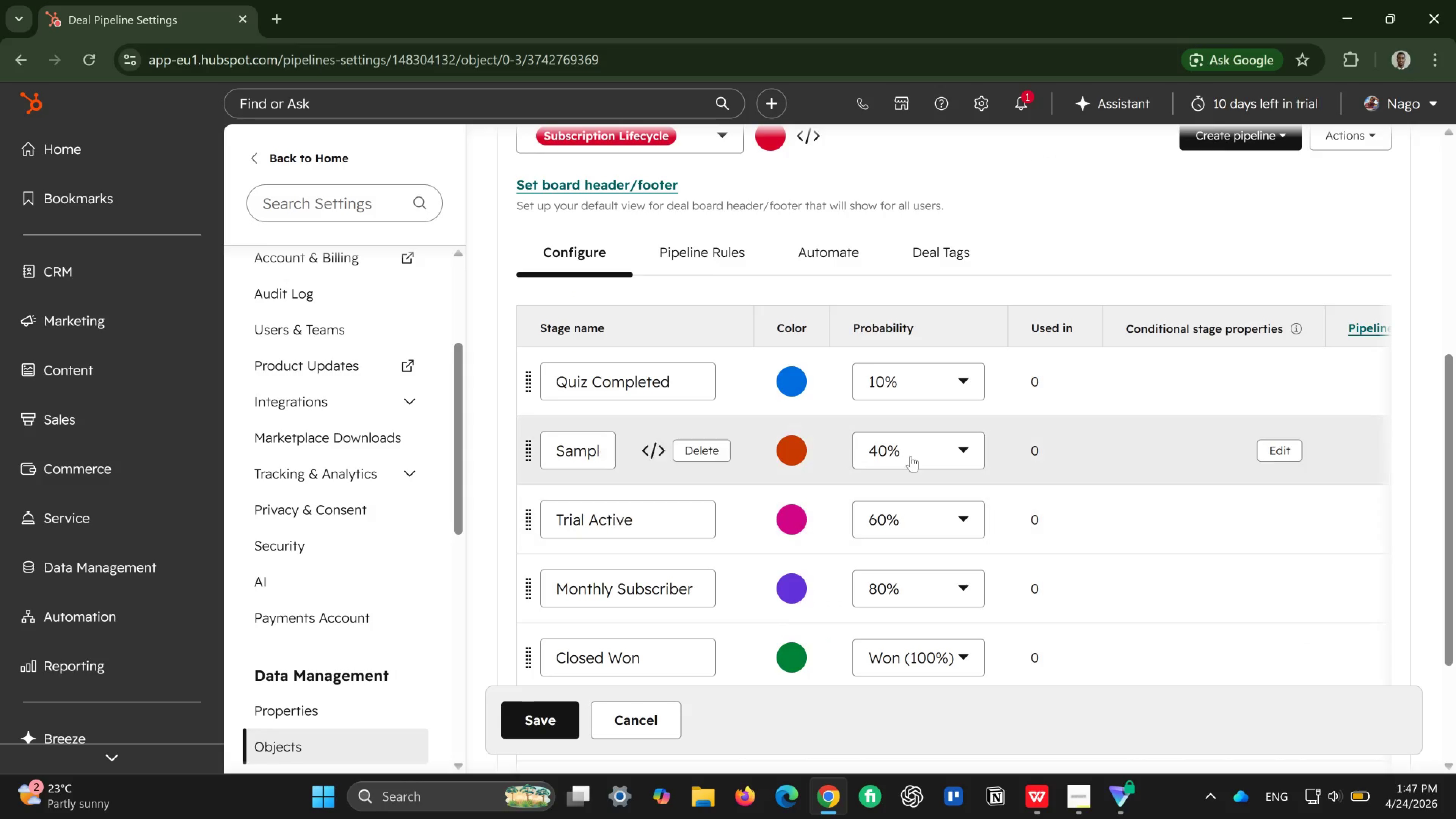 
left_click([927, 444])
 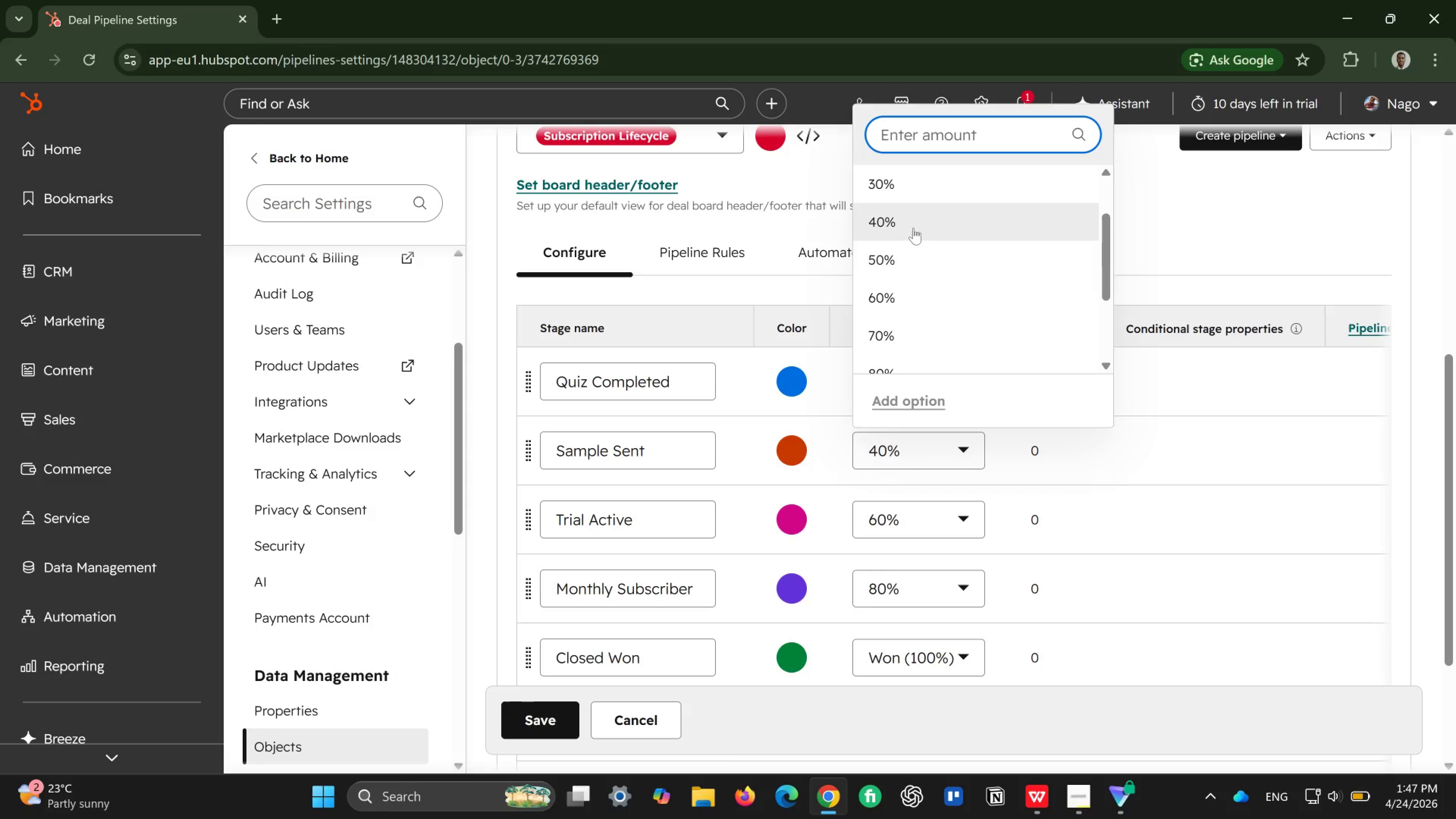 
left_click([915, 199])
 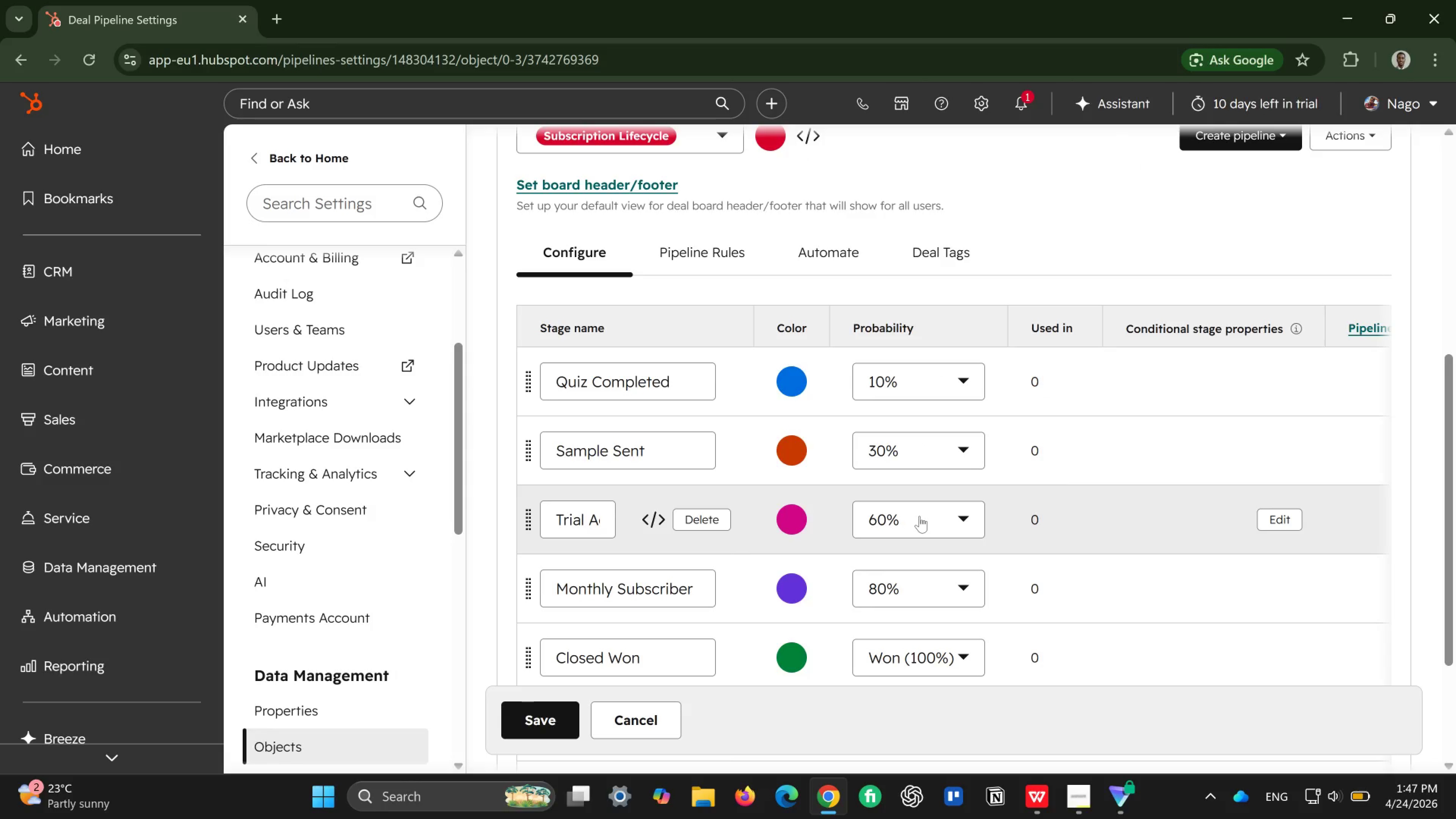 
left_click([919, 516])
 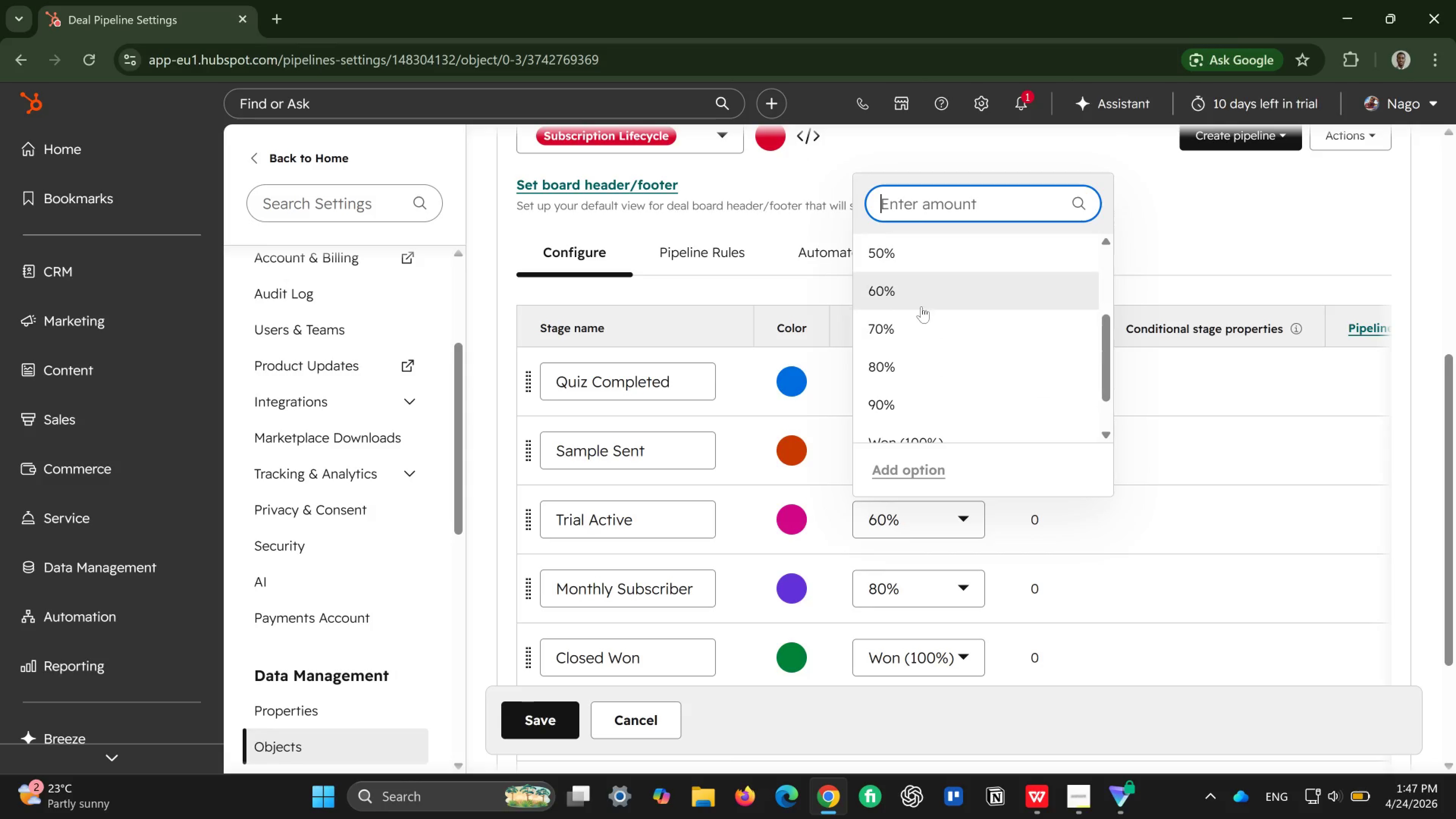 
left_click([920, 275])
 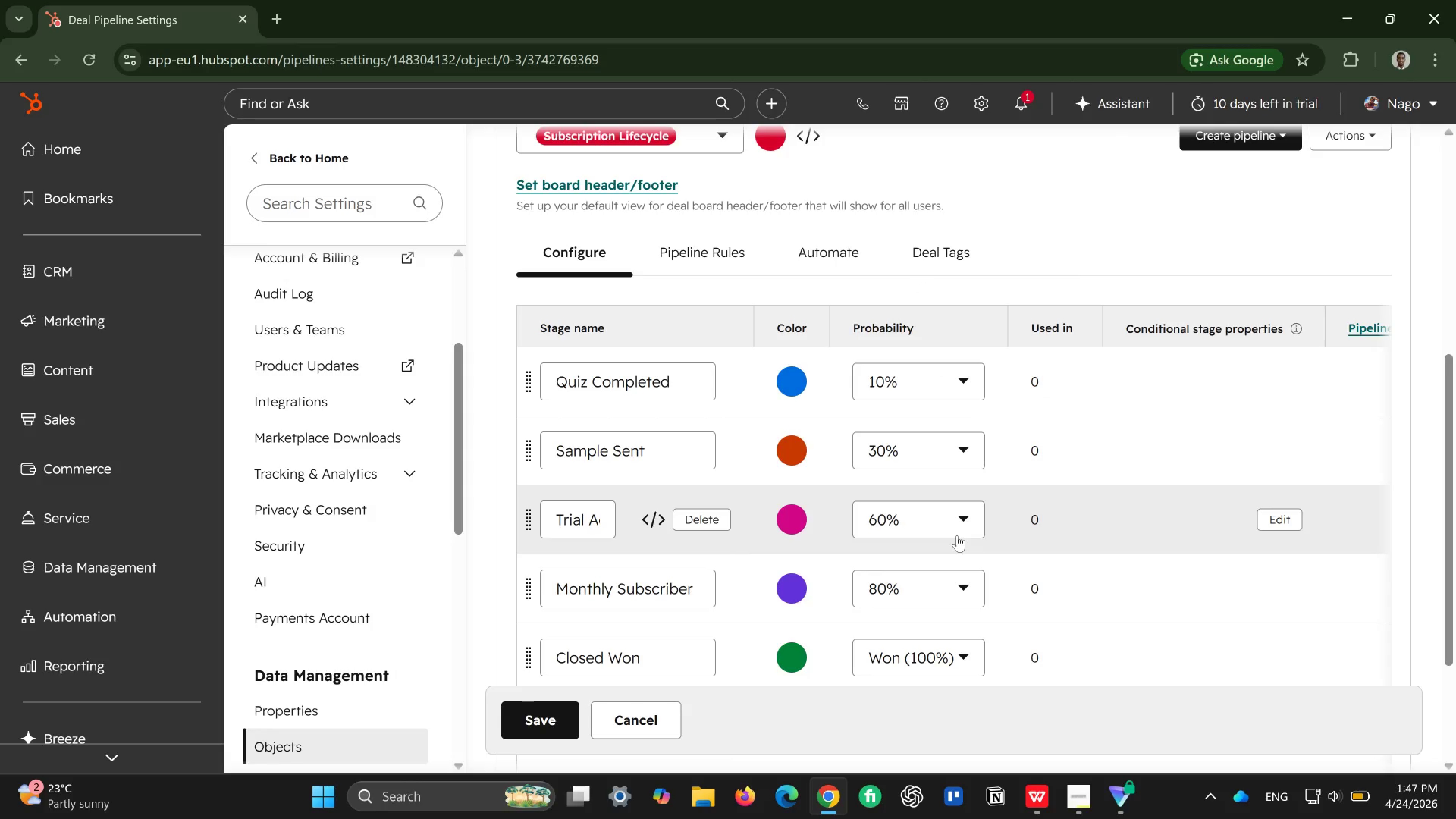 
scroll: coordinate [957, 535], scroll_direction: none, amount: 0.0
 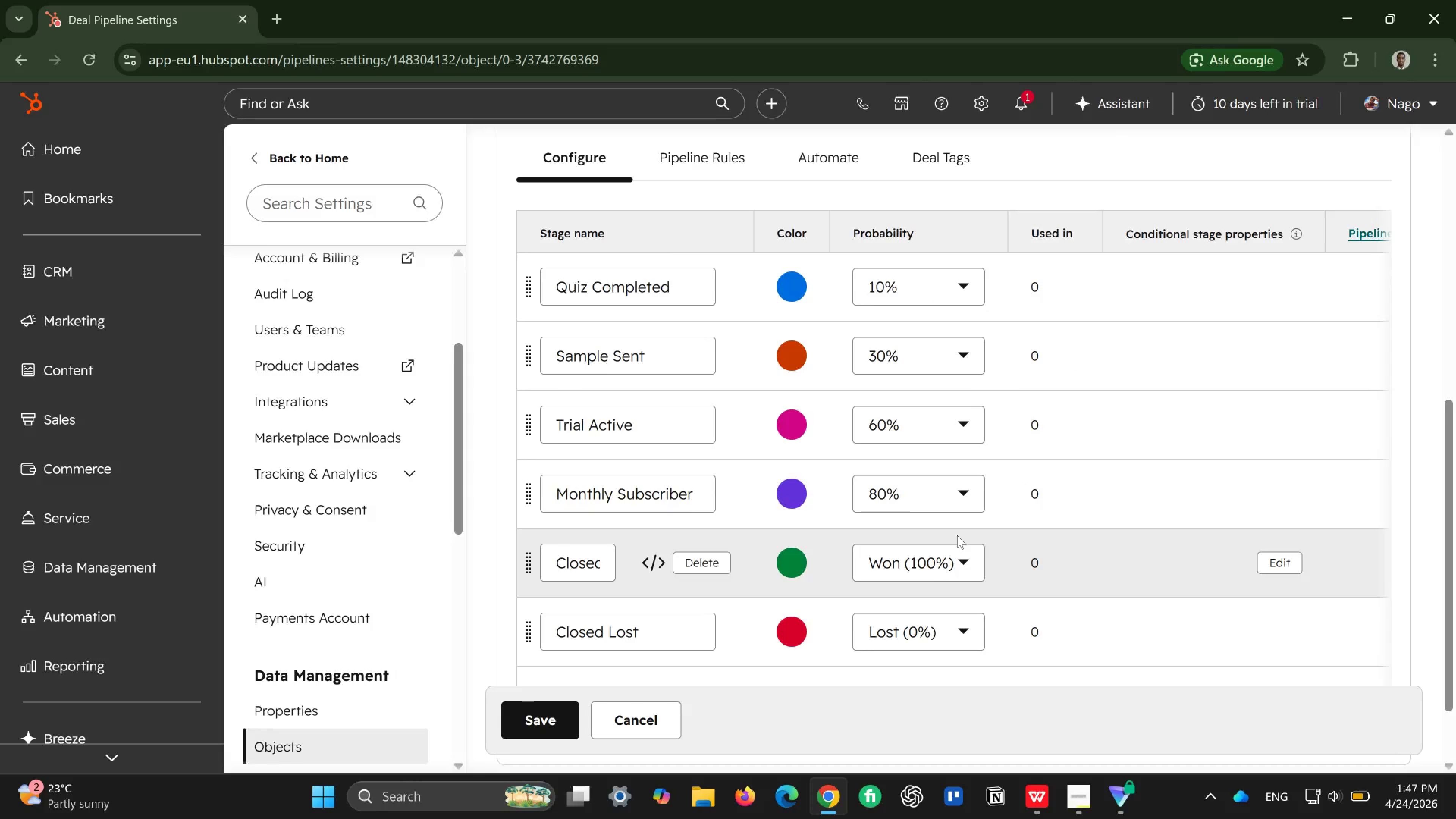 
wait(7.76)
 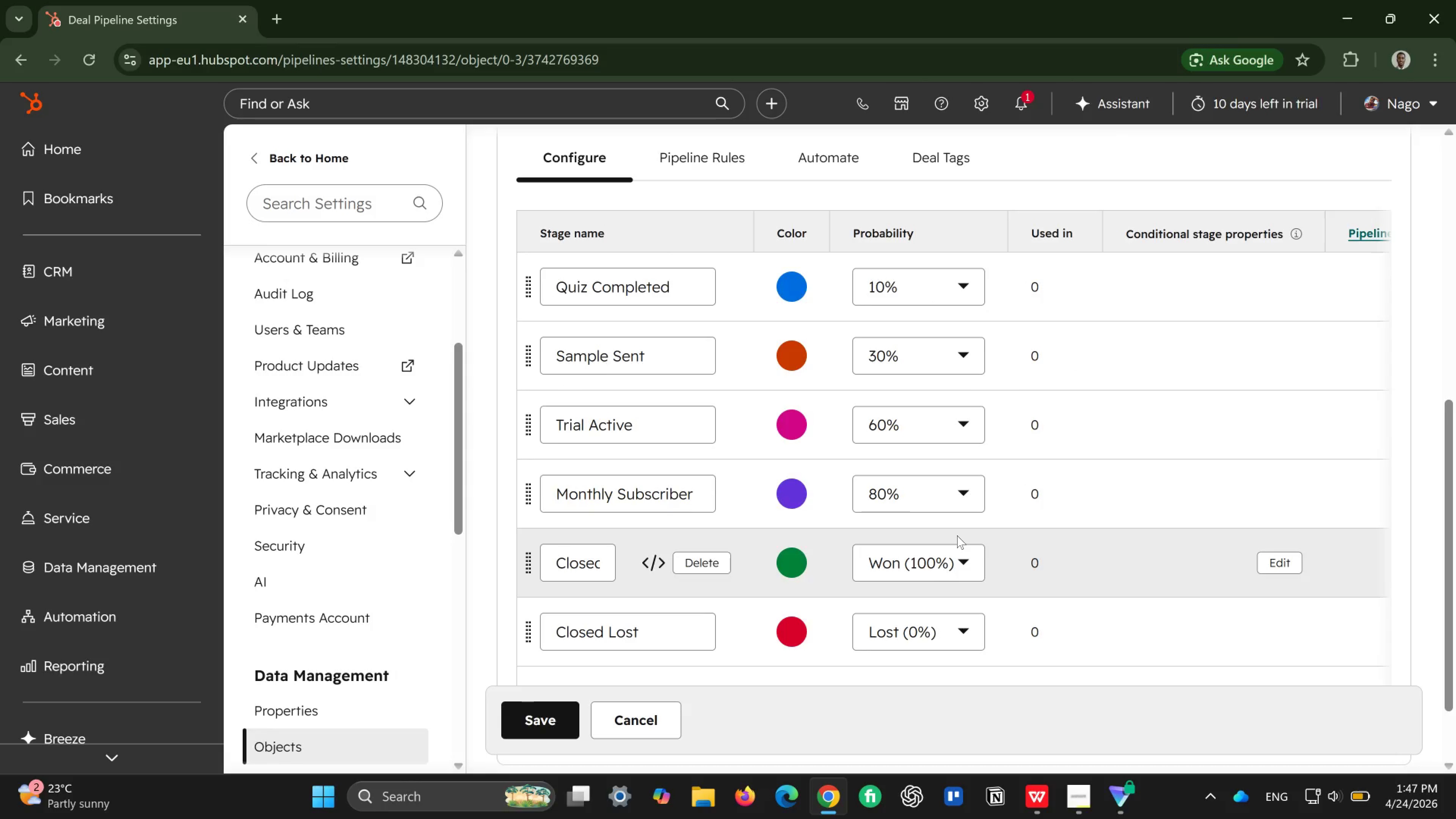 
left_click([931, 490])
 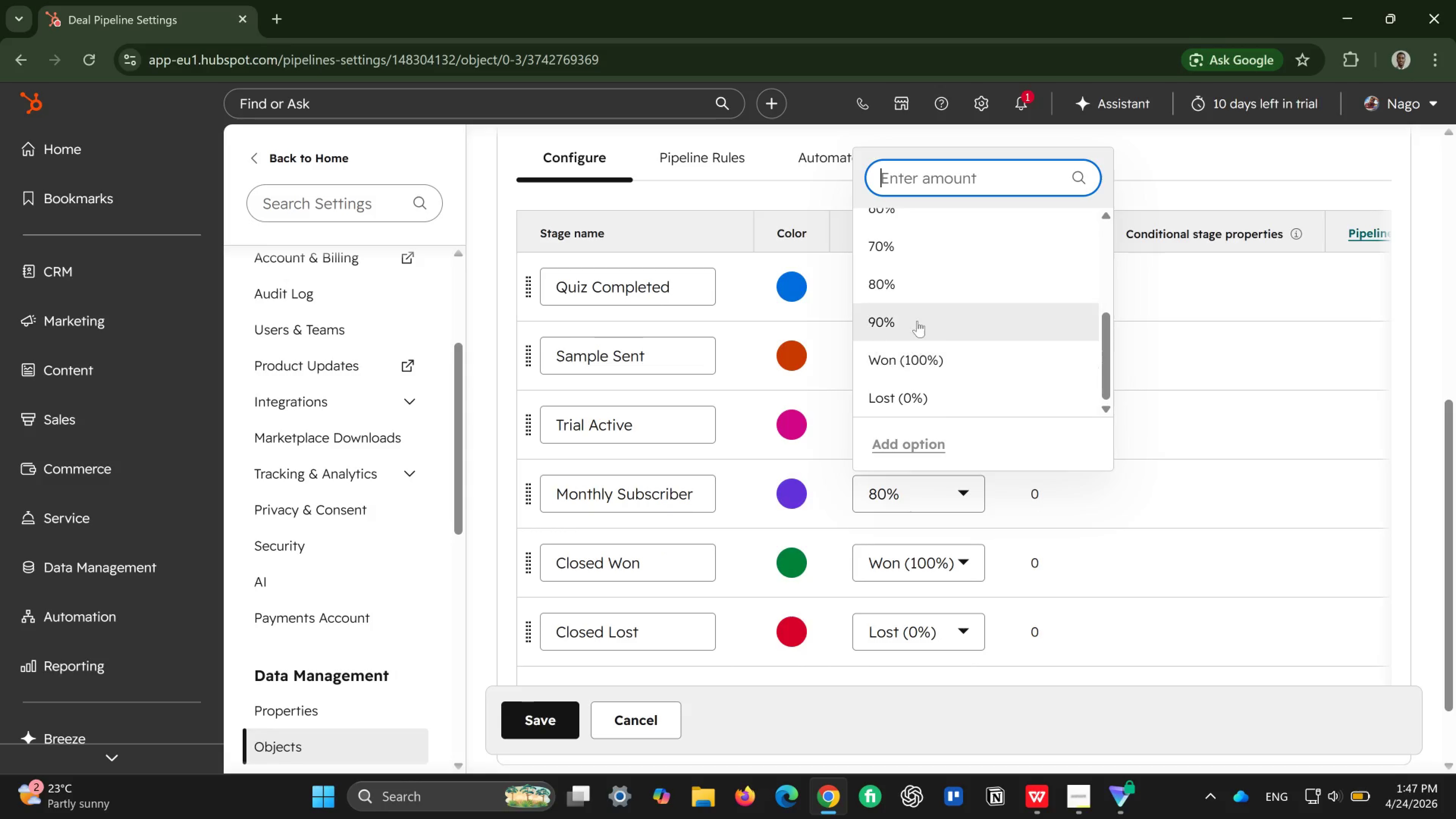 
left_click([917, 318])
 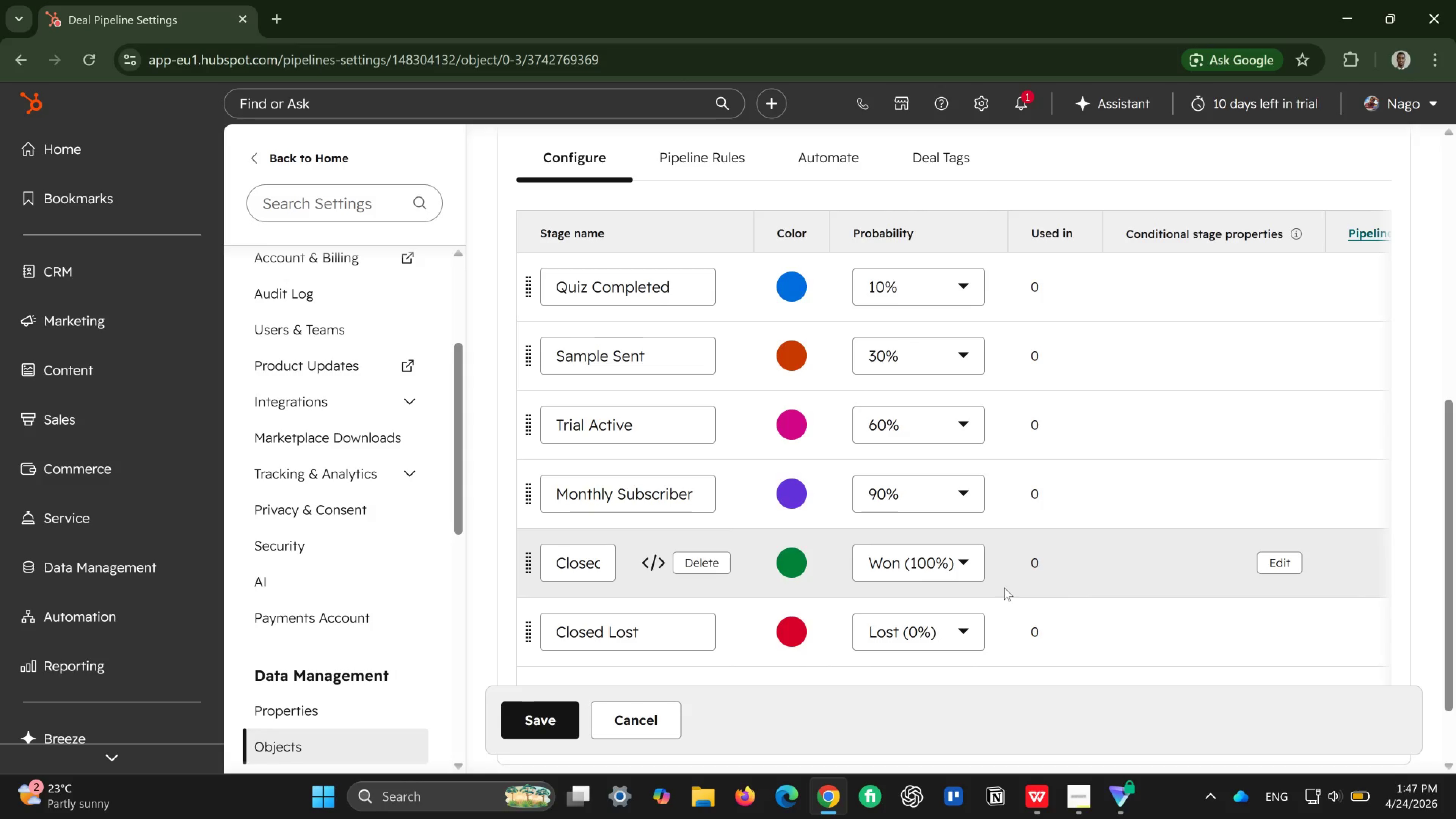 
wait(14.58)
 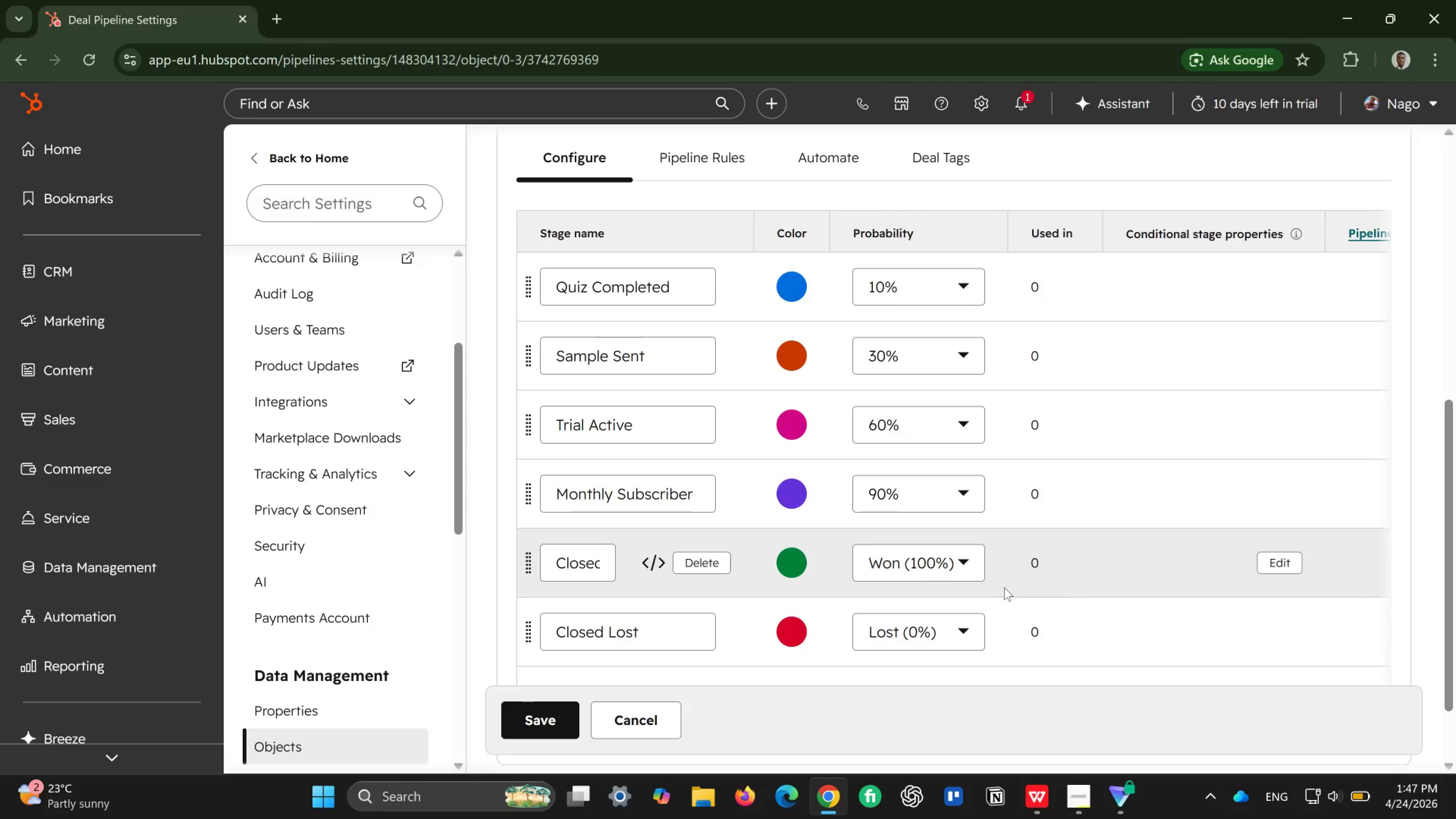 
left_click([549, 717])
 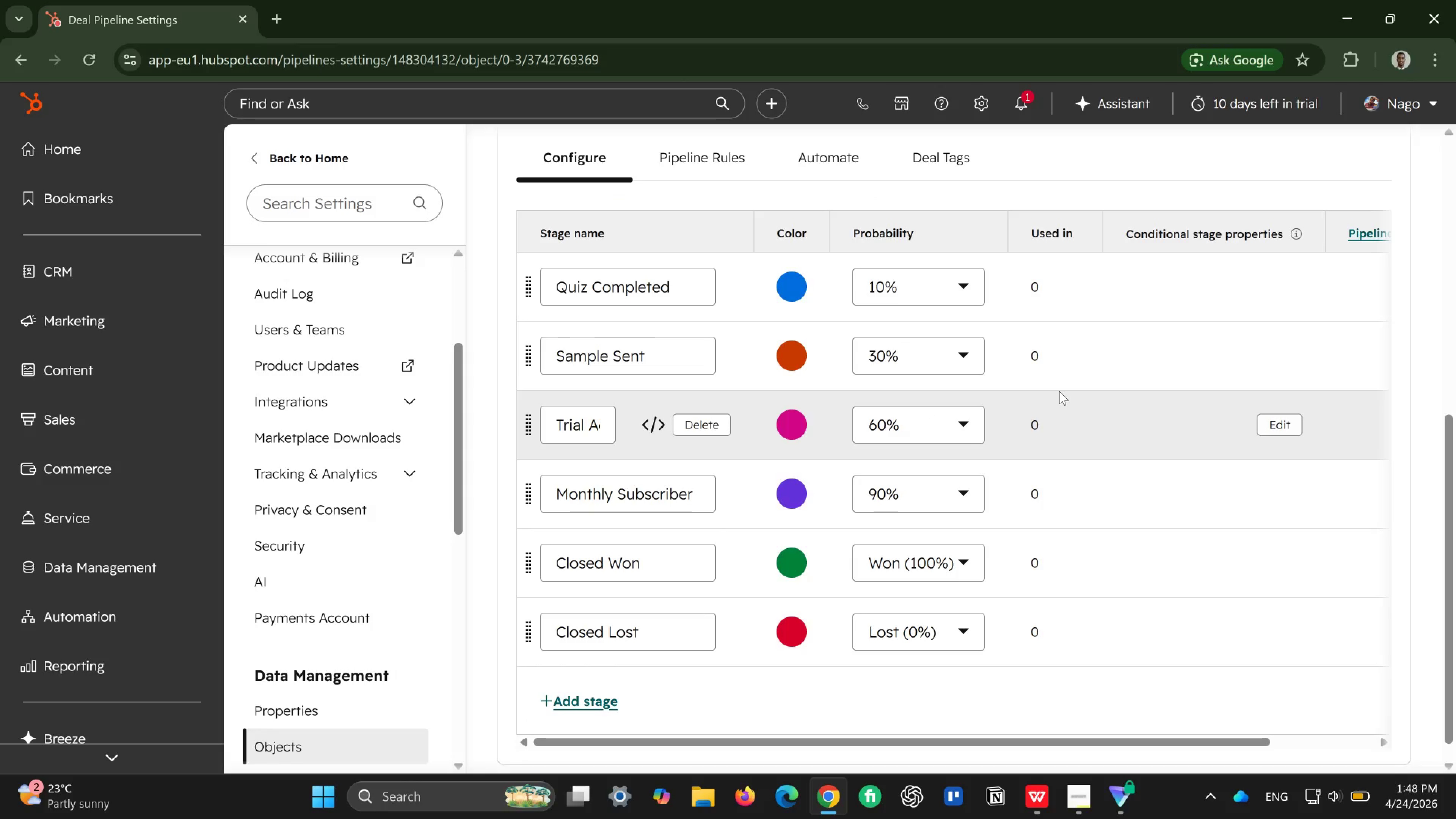 
wait(13.45)
 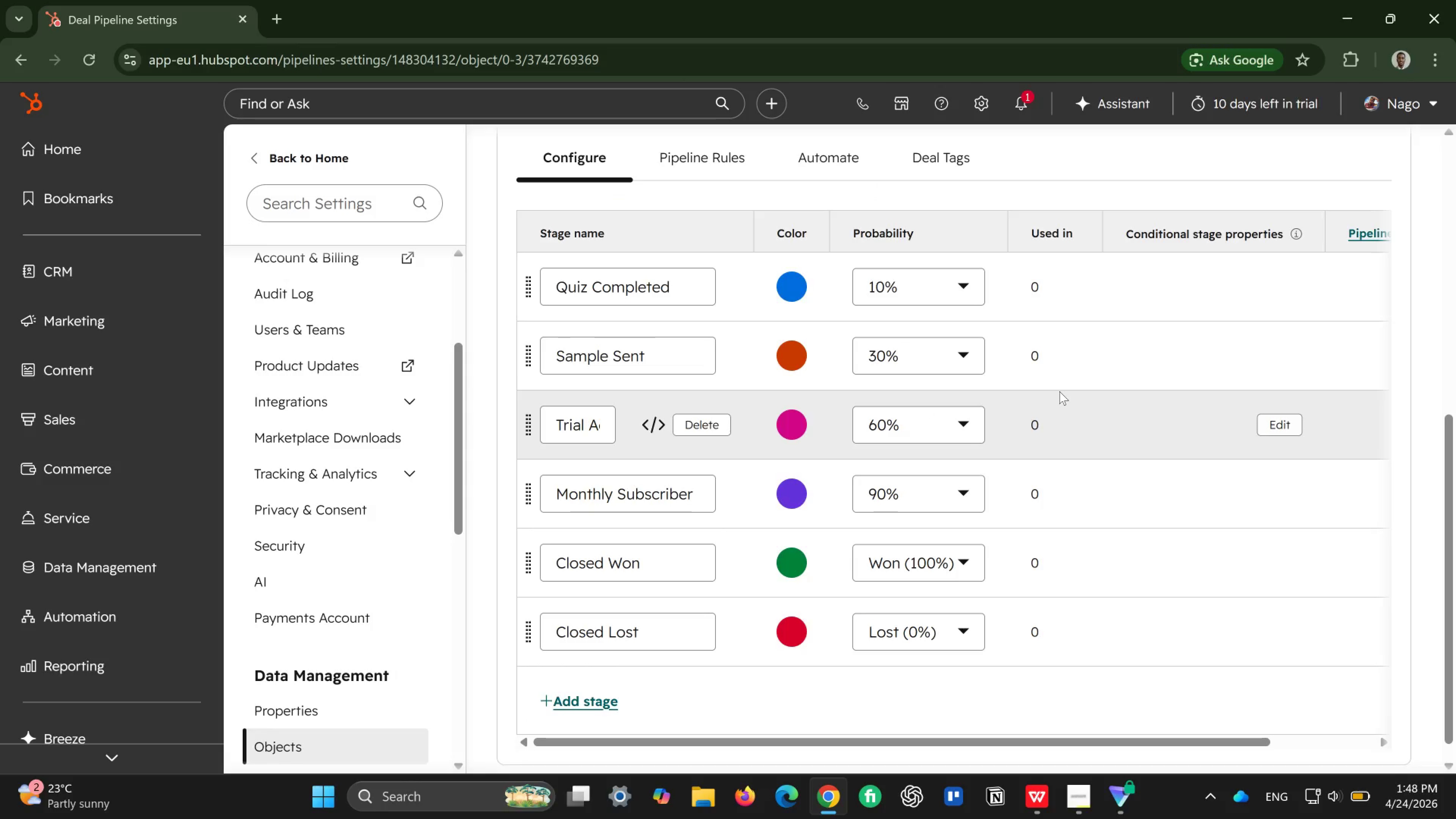 
left_click([112, 274])
 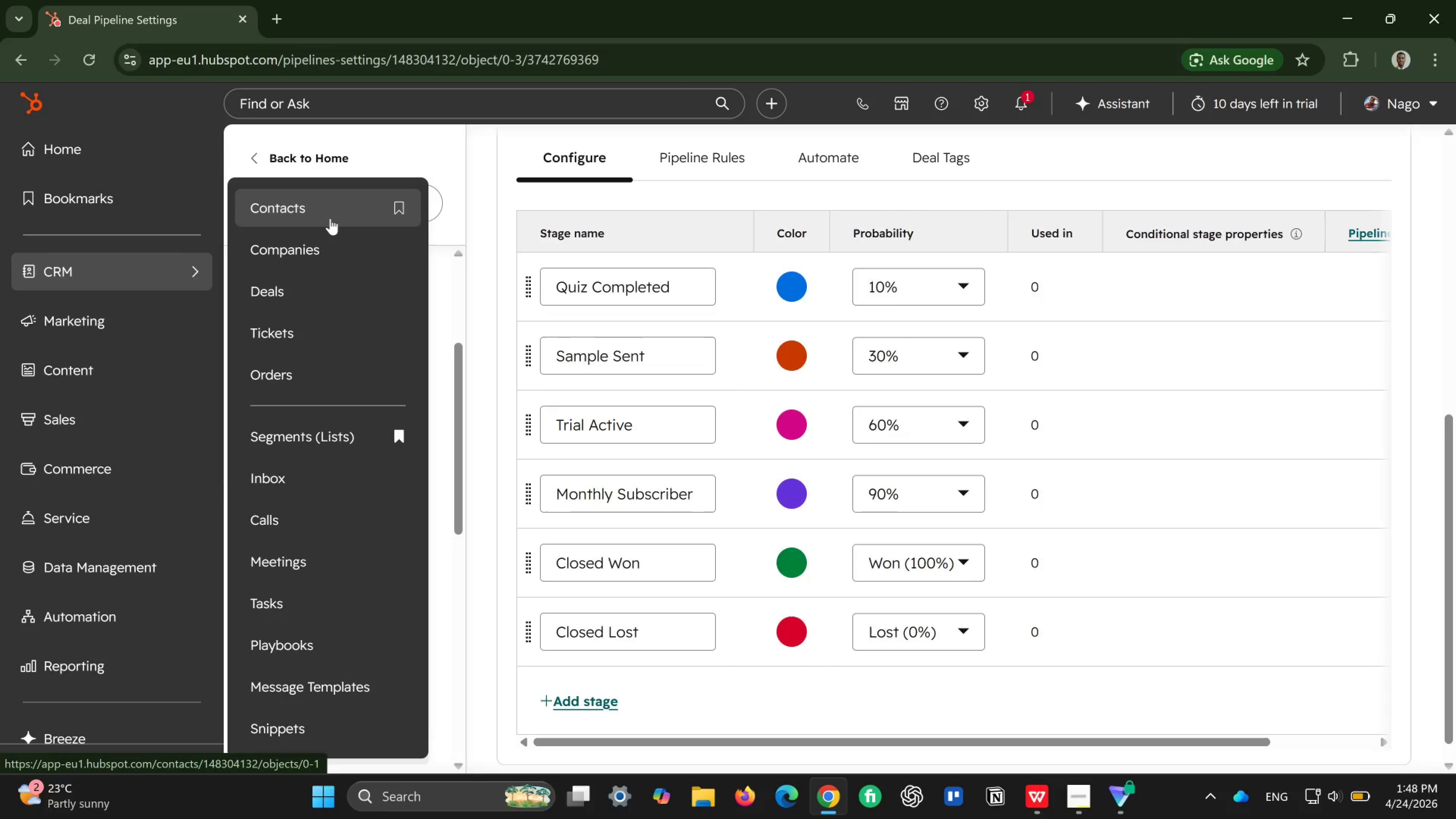 
left_click([330, 218])
 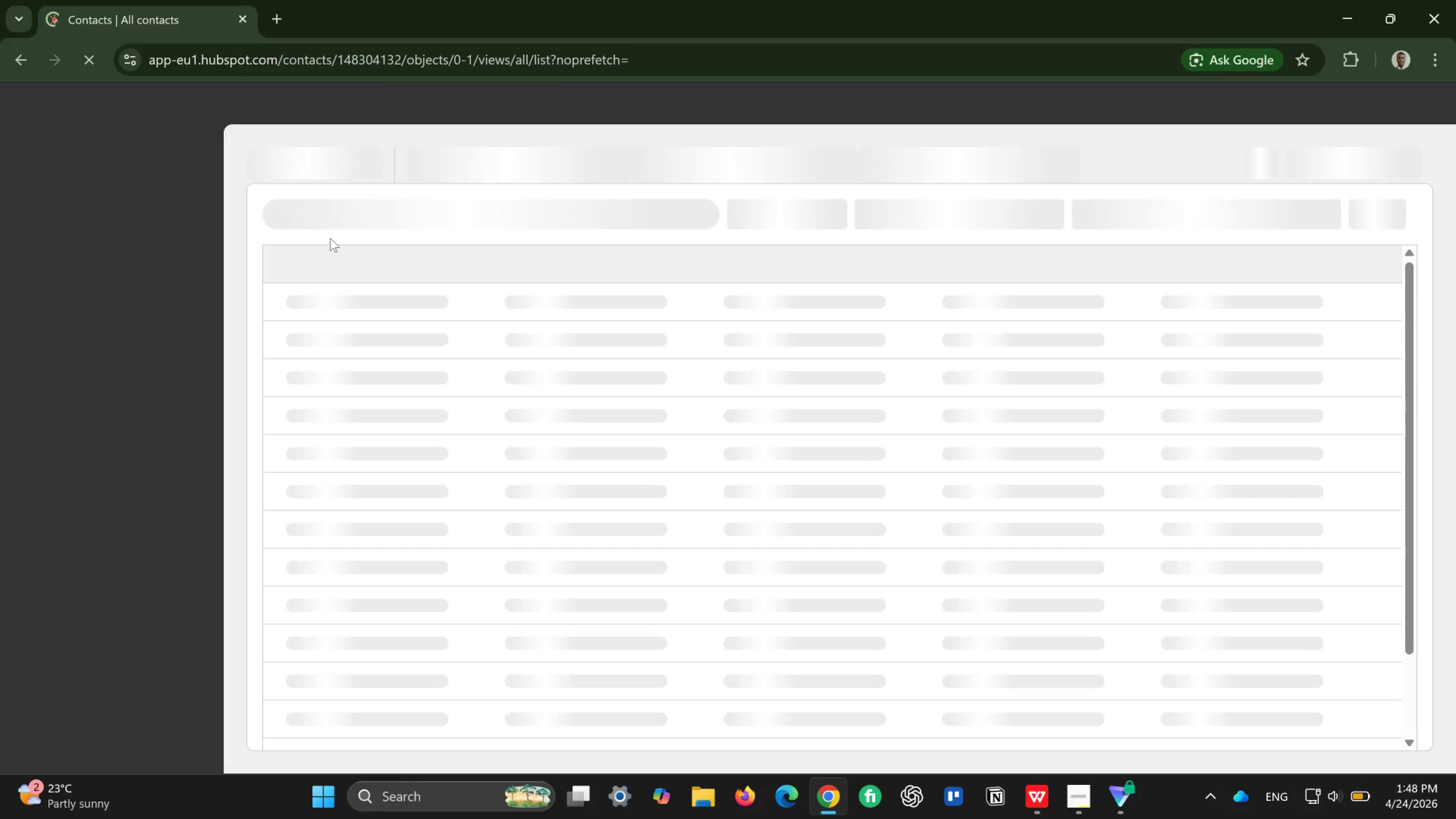 
wait(14.97)
 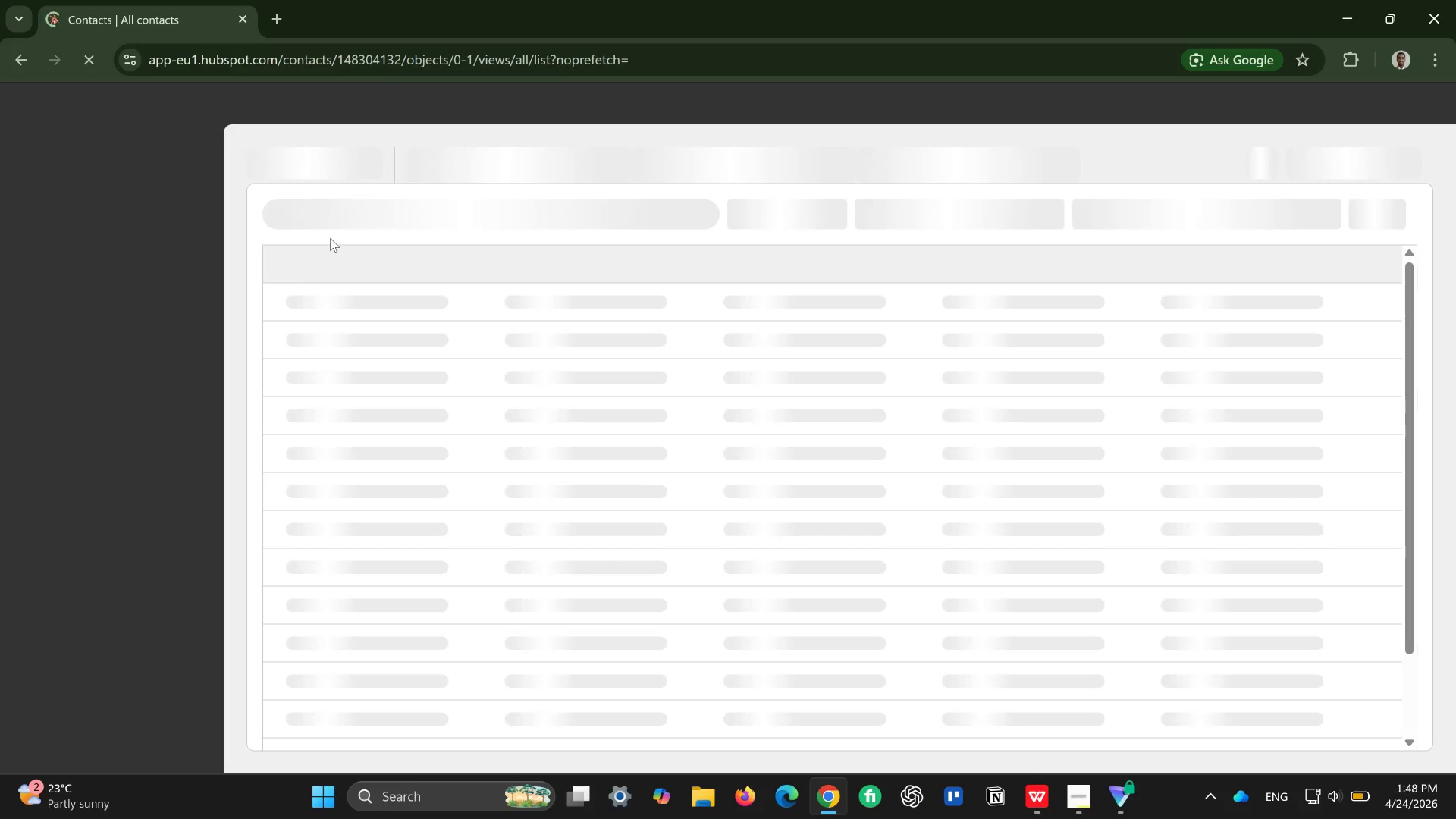 
left_click([1088, 794])